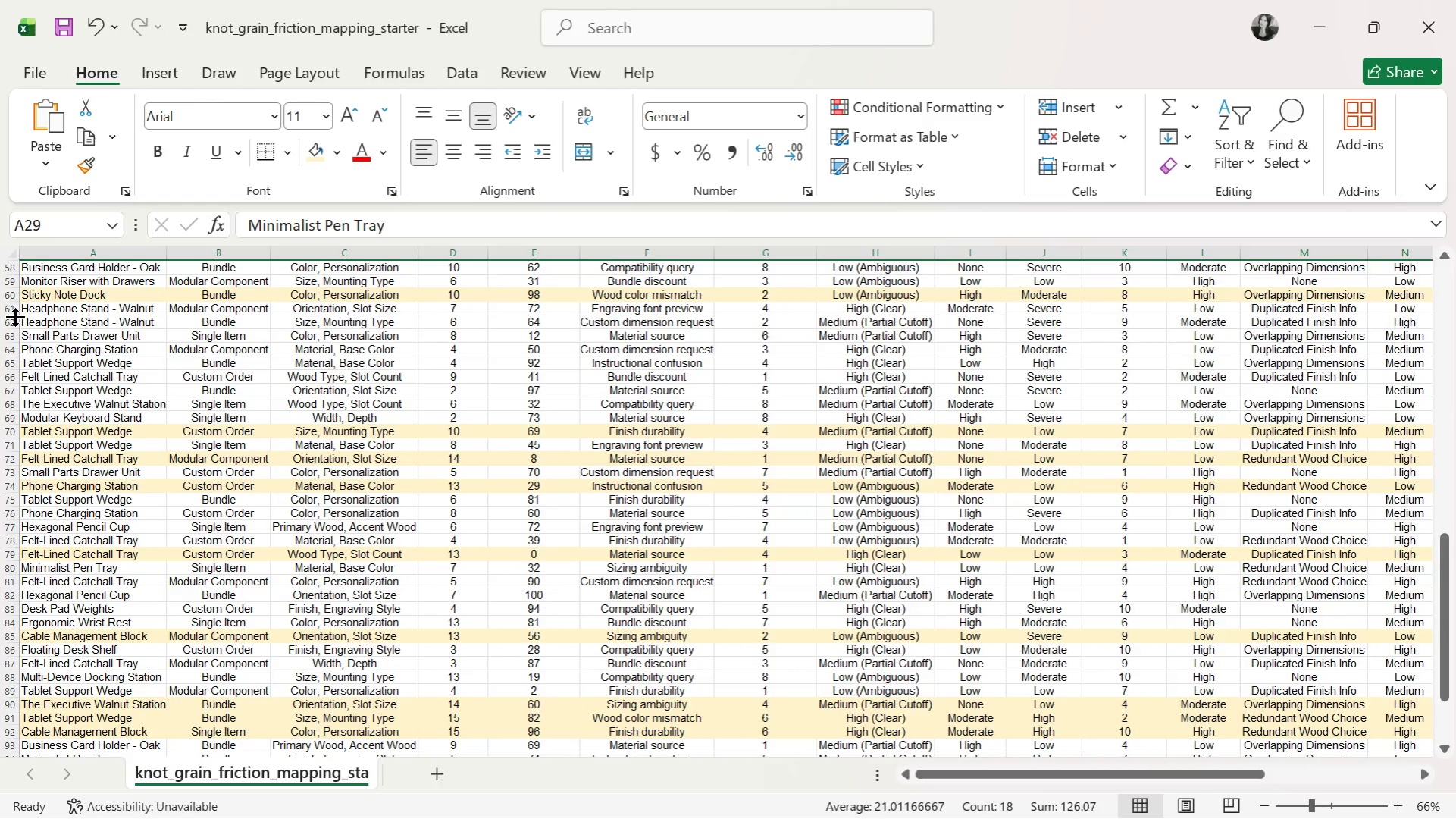 
left_click([8, 322])
 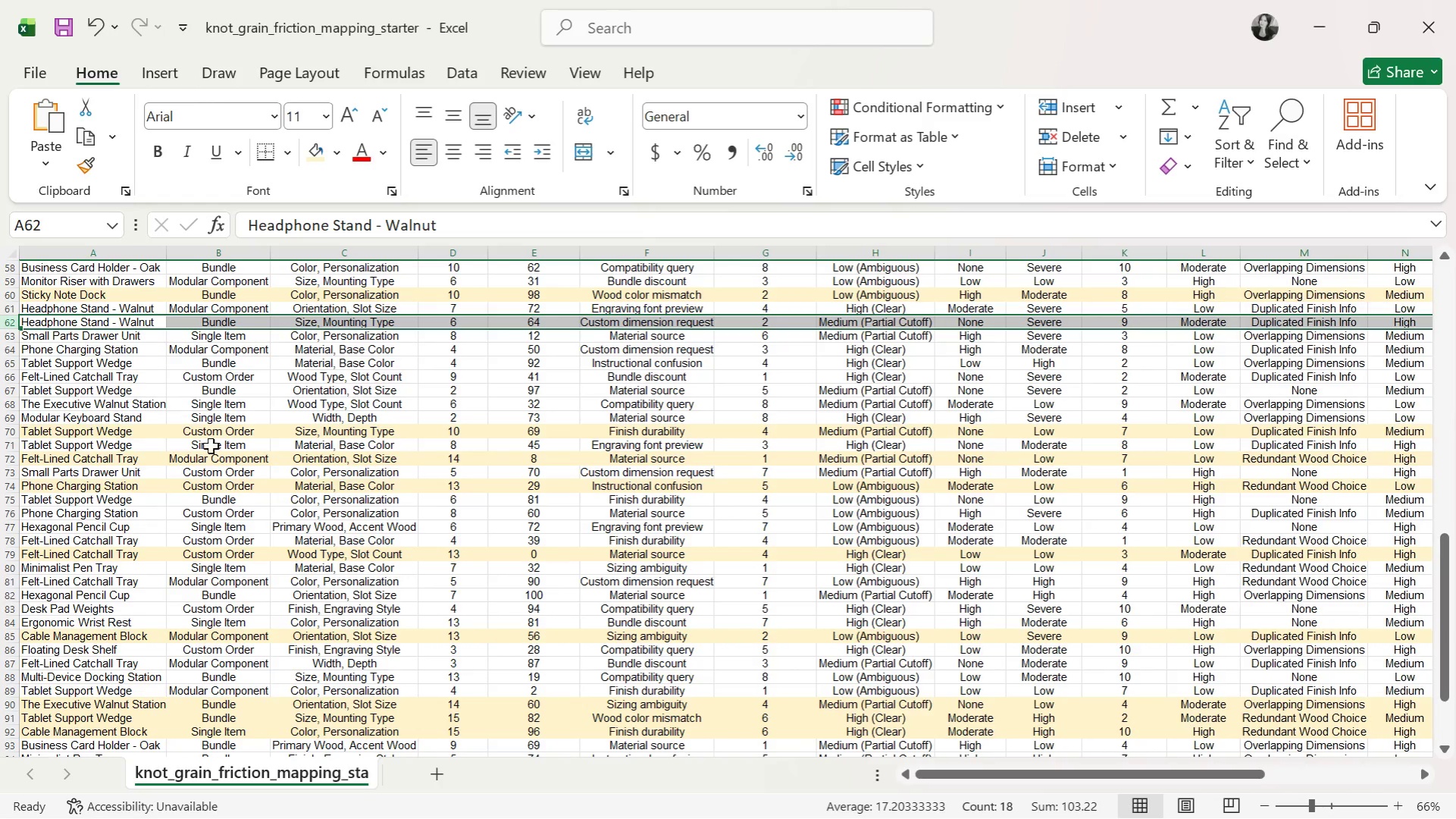 
scroll: coordinate [242, 543], scroll_direction: up, amount: 8.0
 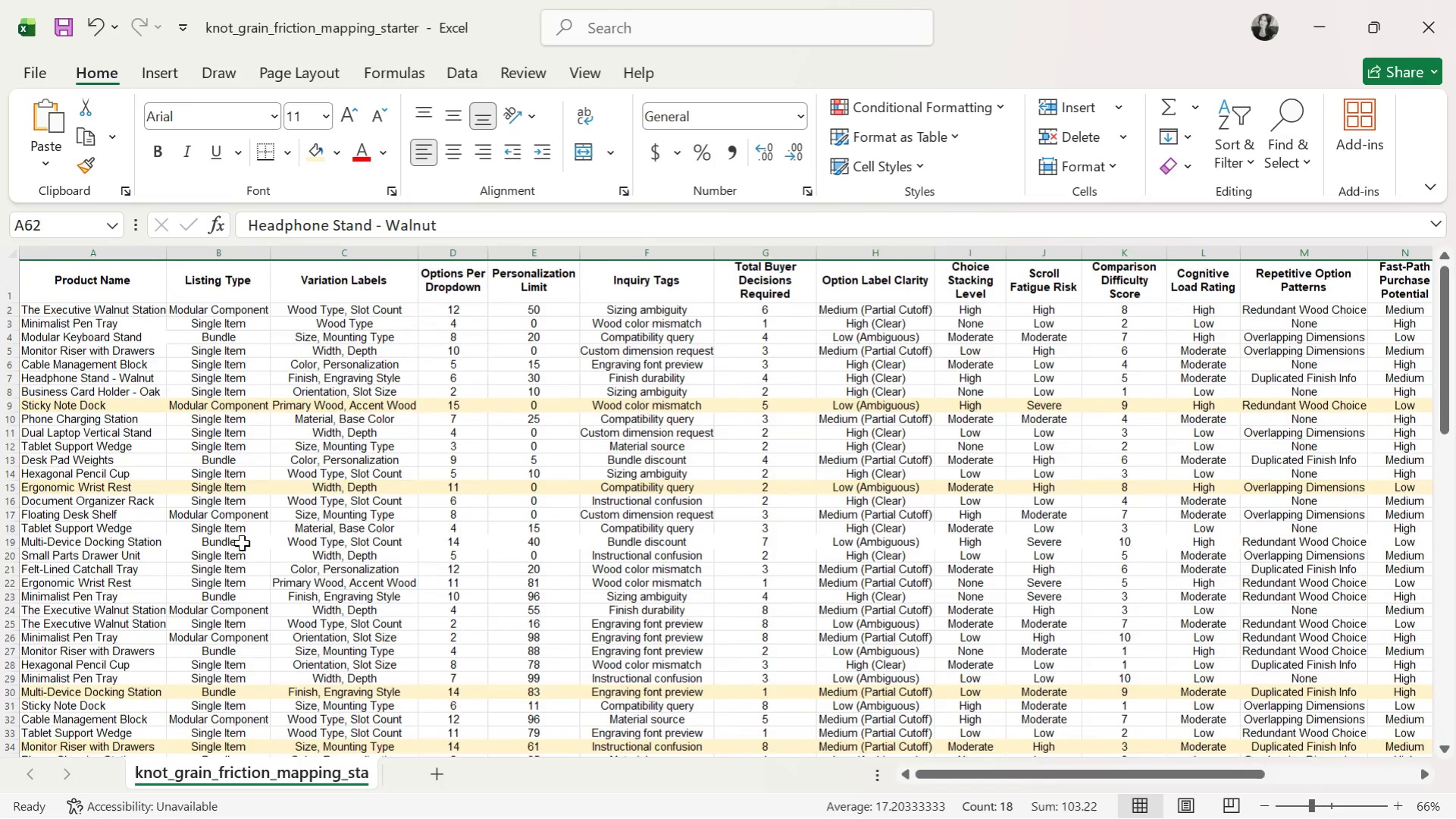 
scroll: coordinate [242, 544], scroll_direction: down, amount: 8.0
 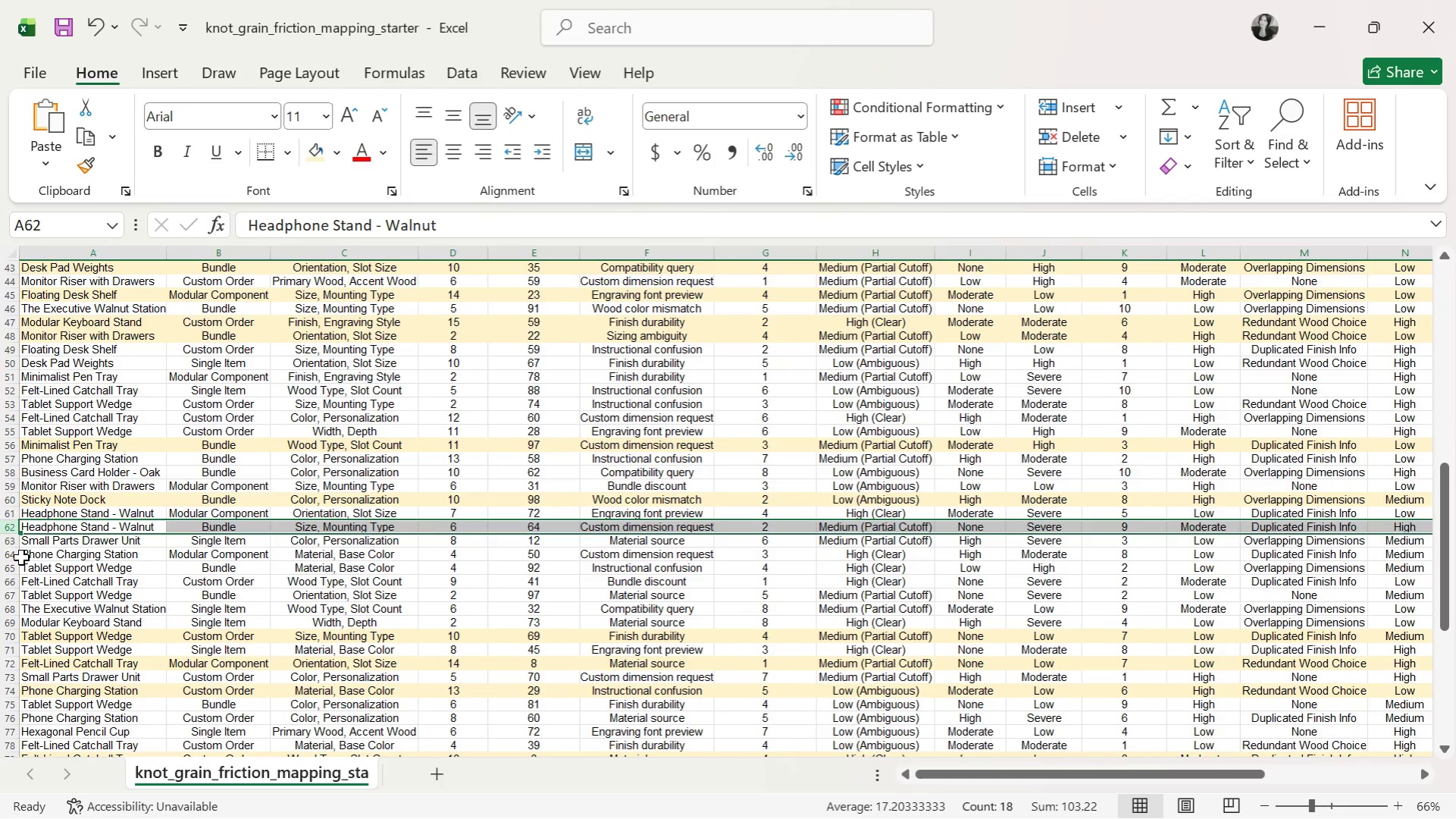 
left_click([14, 556])
 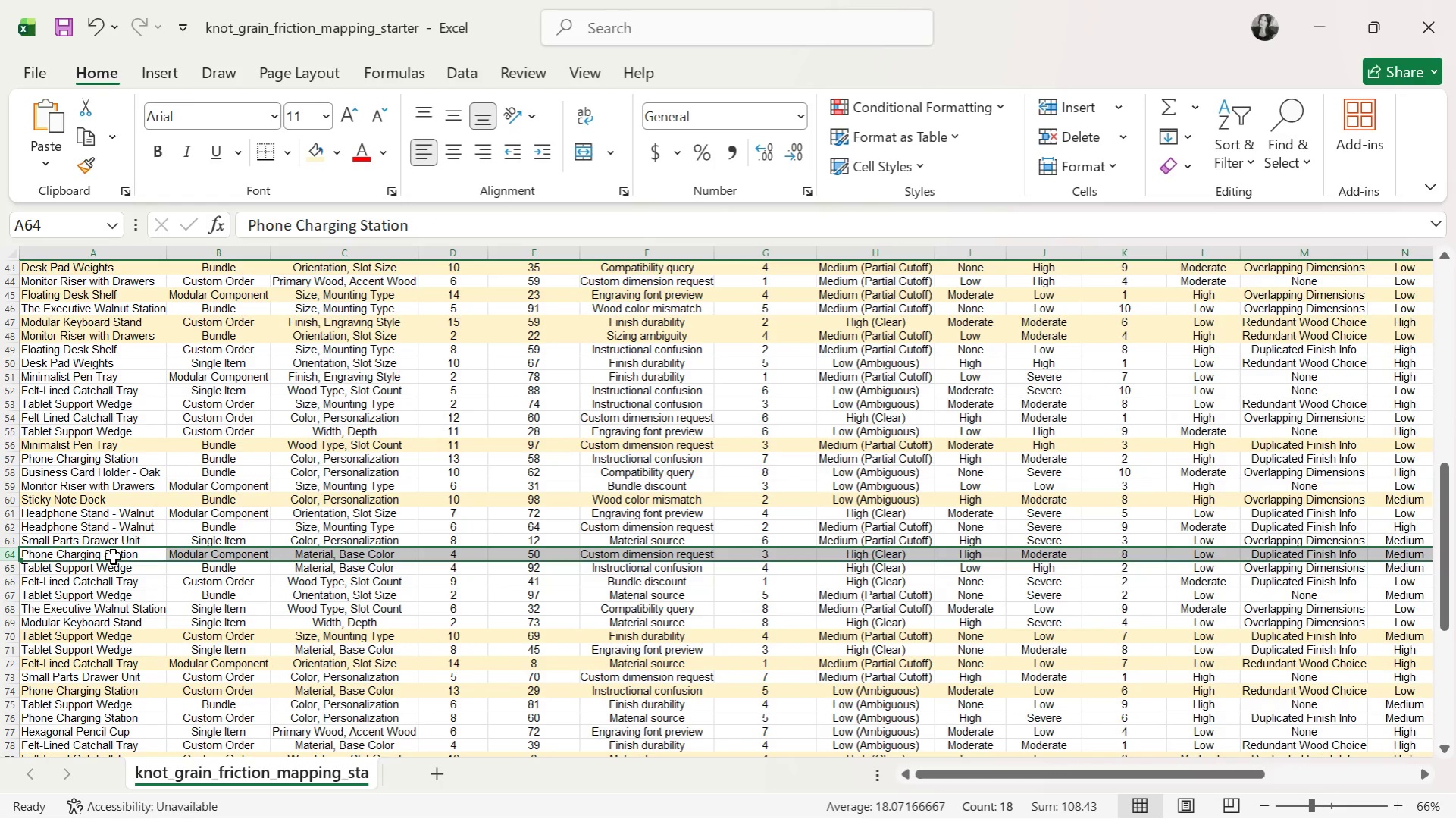 
scroll: coordinate [113, 557], scroll_direction: down, amount: 2.0
 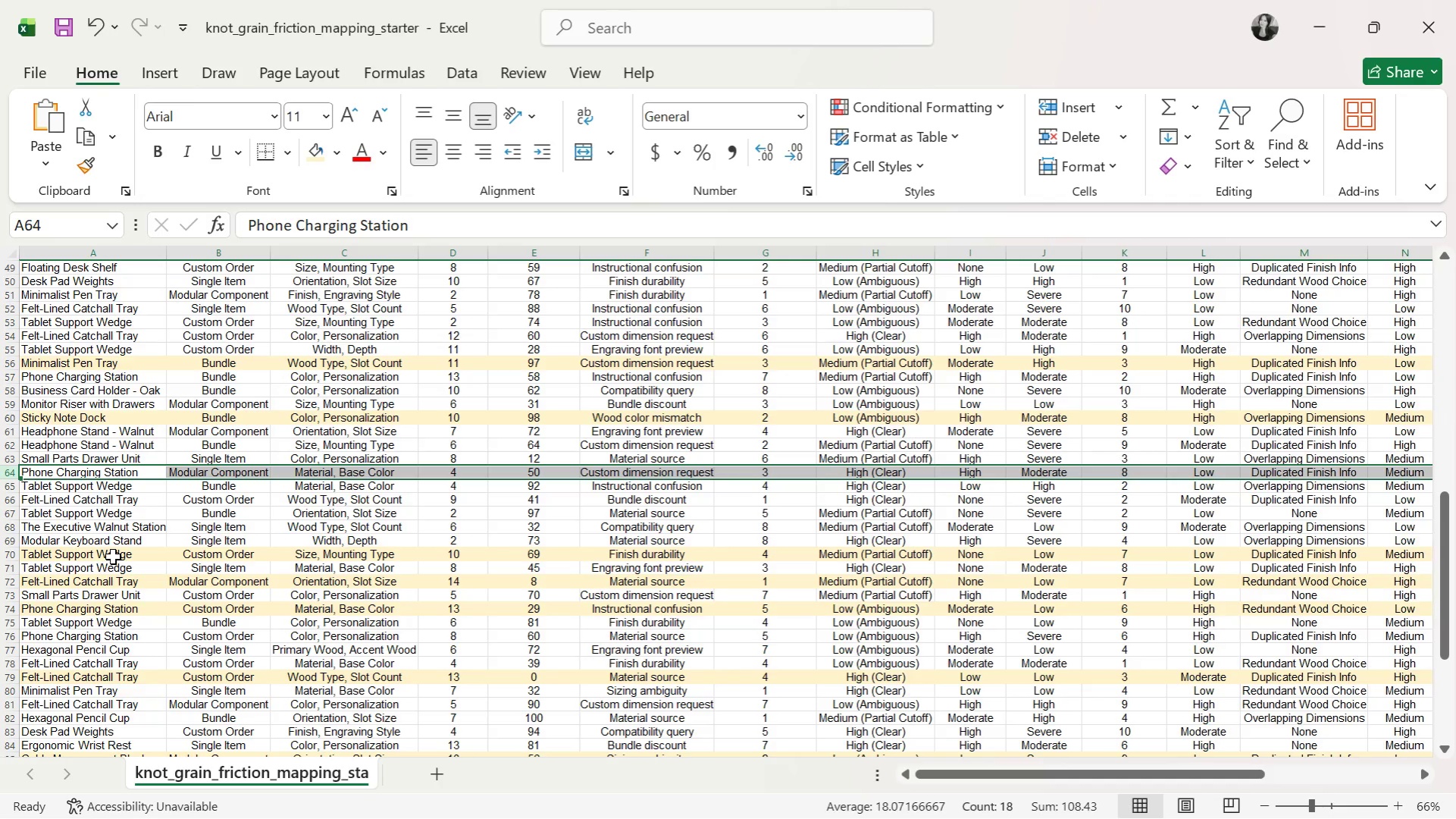 
wait(5.95)
 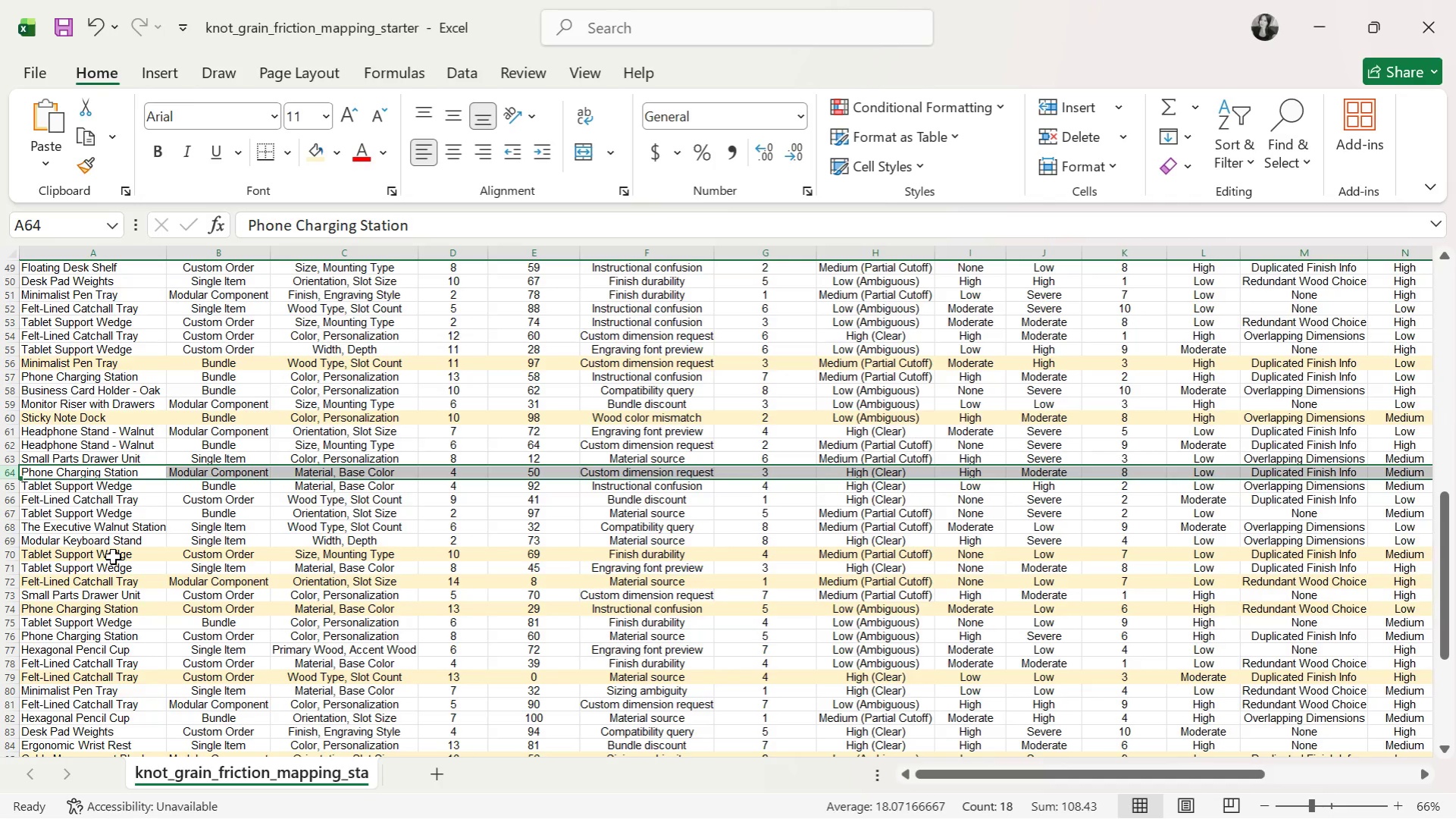 
scroll: coordinate [94, 588], scroll_direction: down, amount: 4.0
 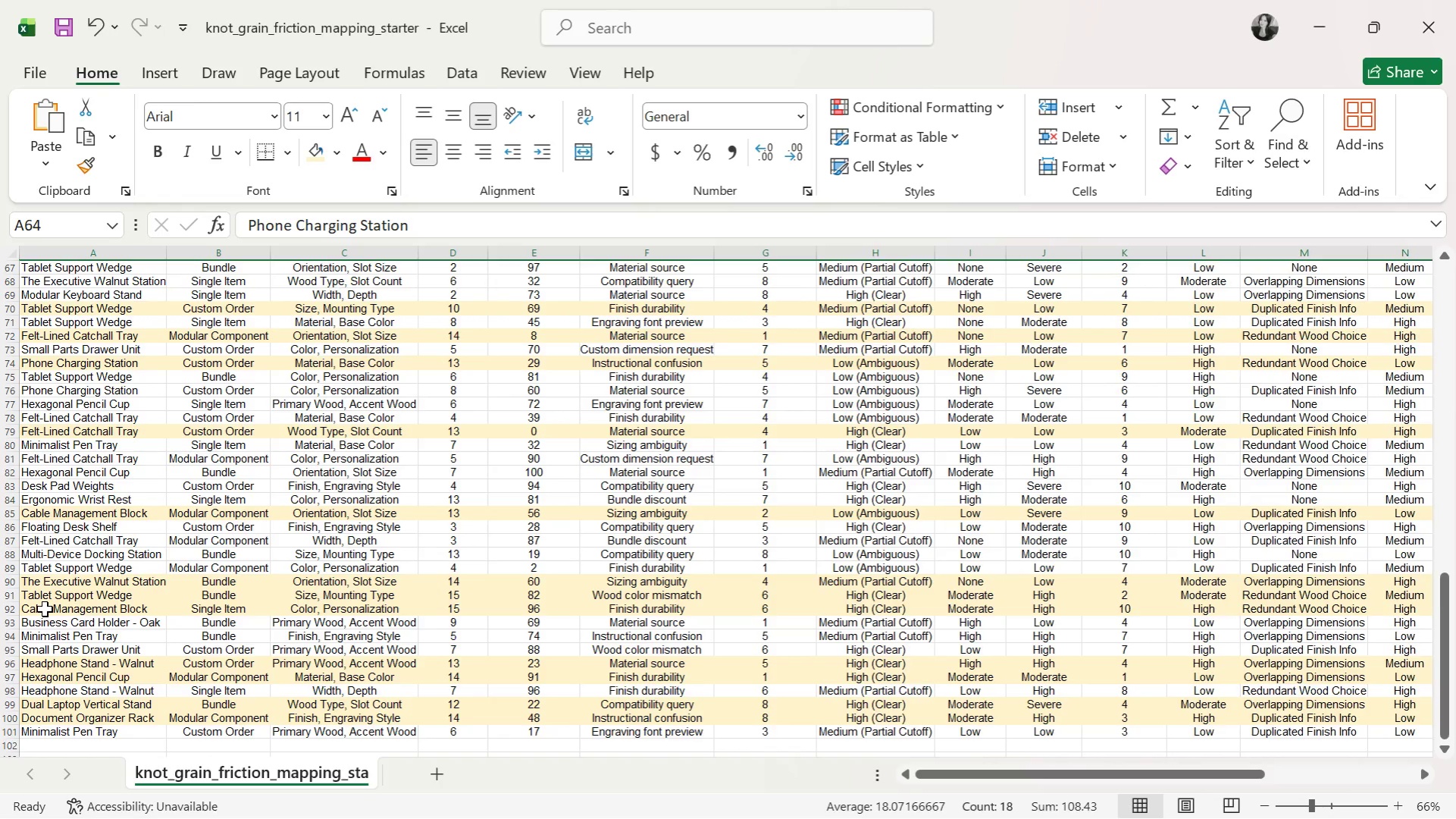 
wait(12.98)
 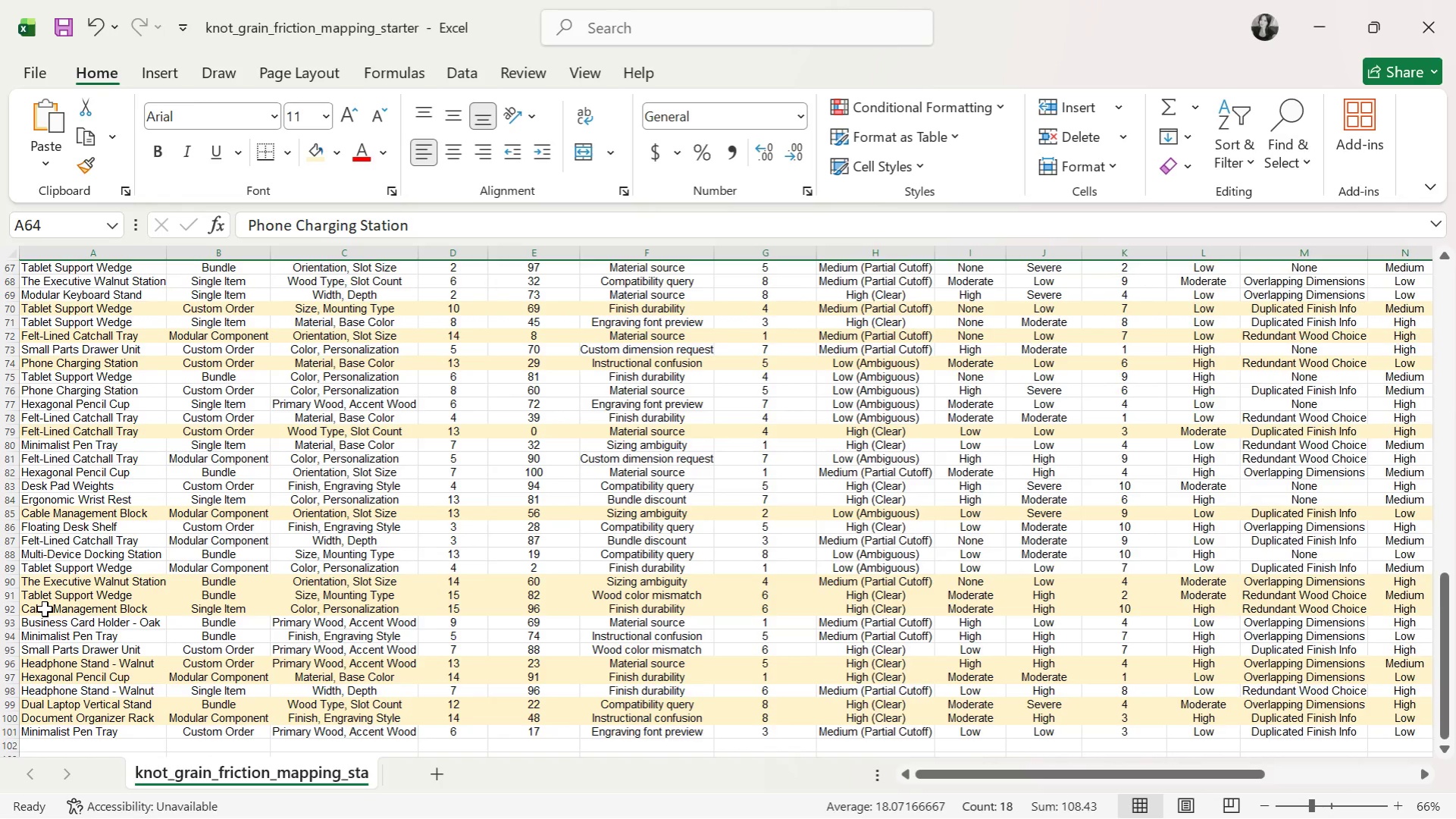 
scroll: coordinate [167, 597], scroll_direction: up, amount: 21.0
 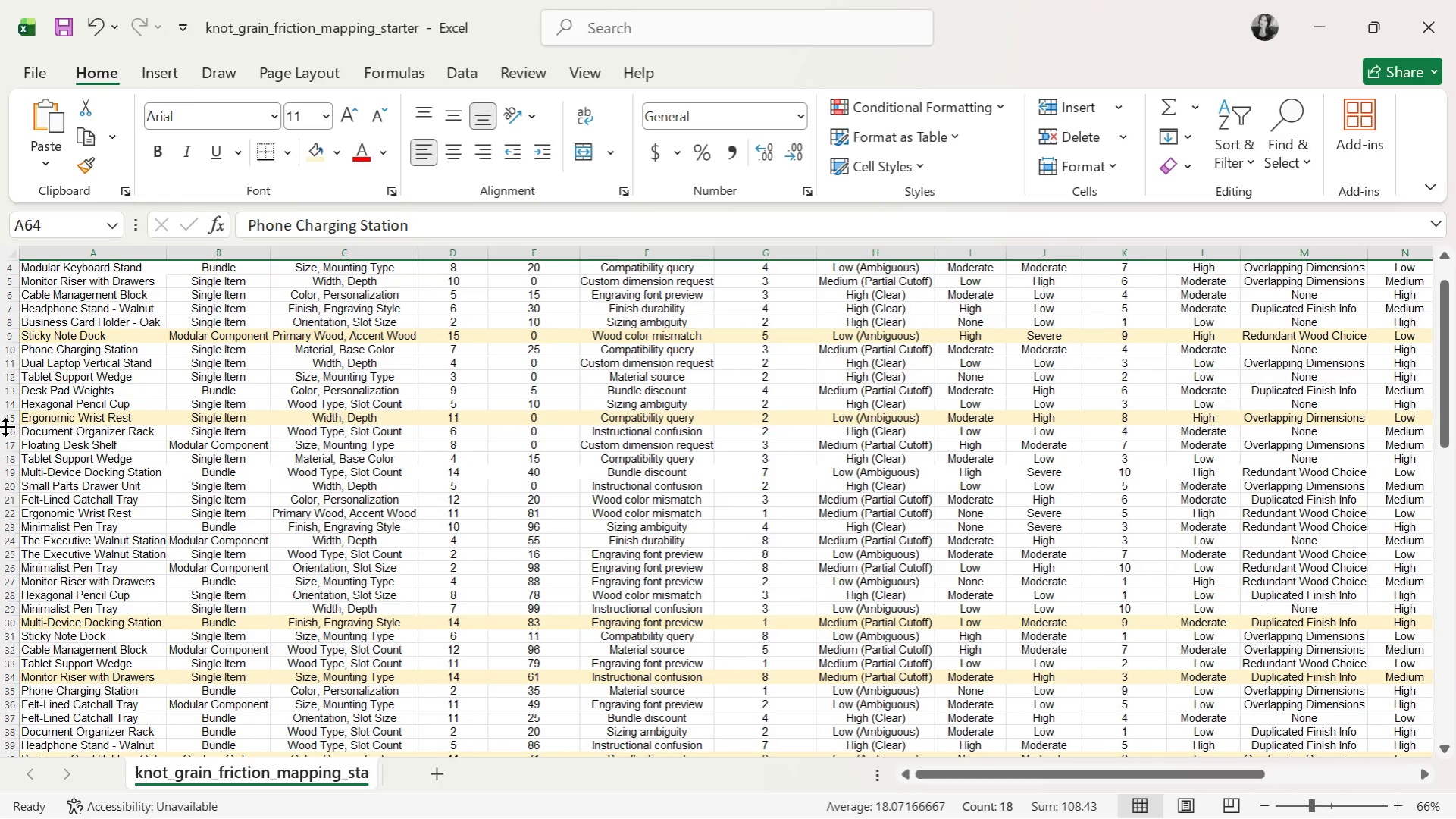 
left_click([5, 431])
 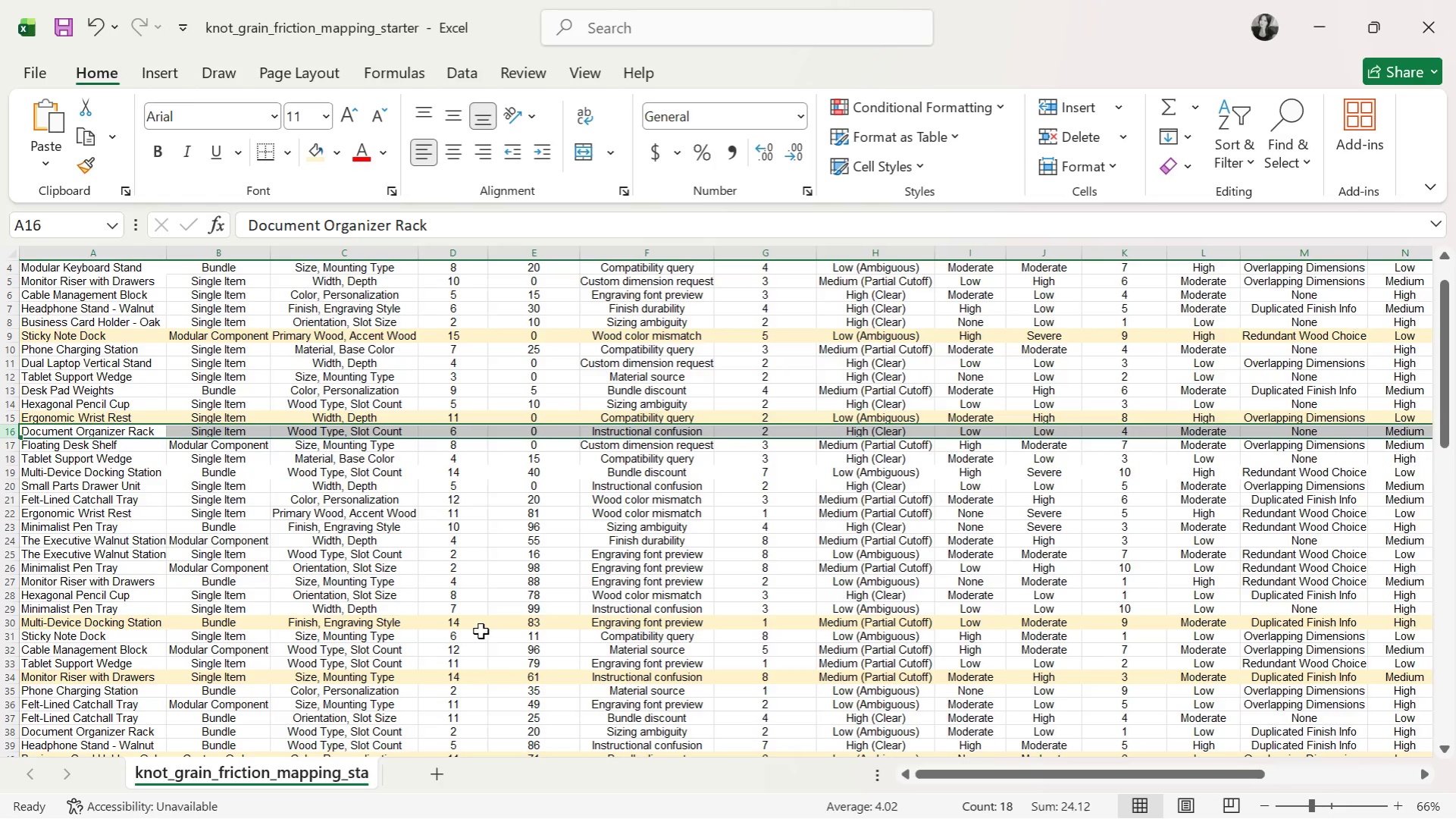 
scroll: coordinate [486, 635], scroll_direction: down, amount: 24.0
 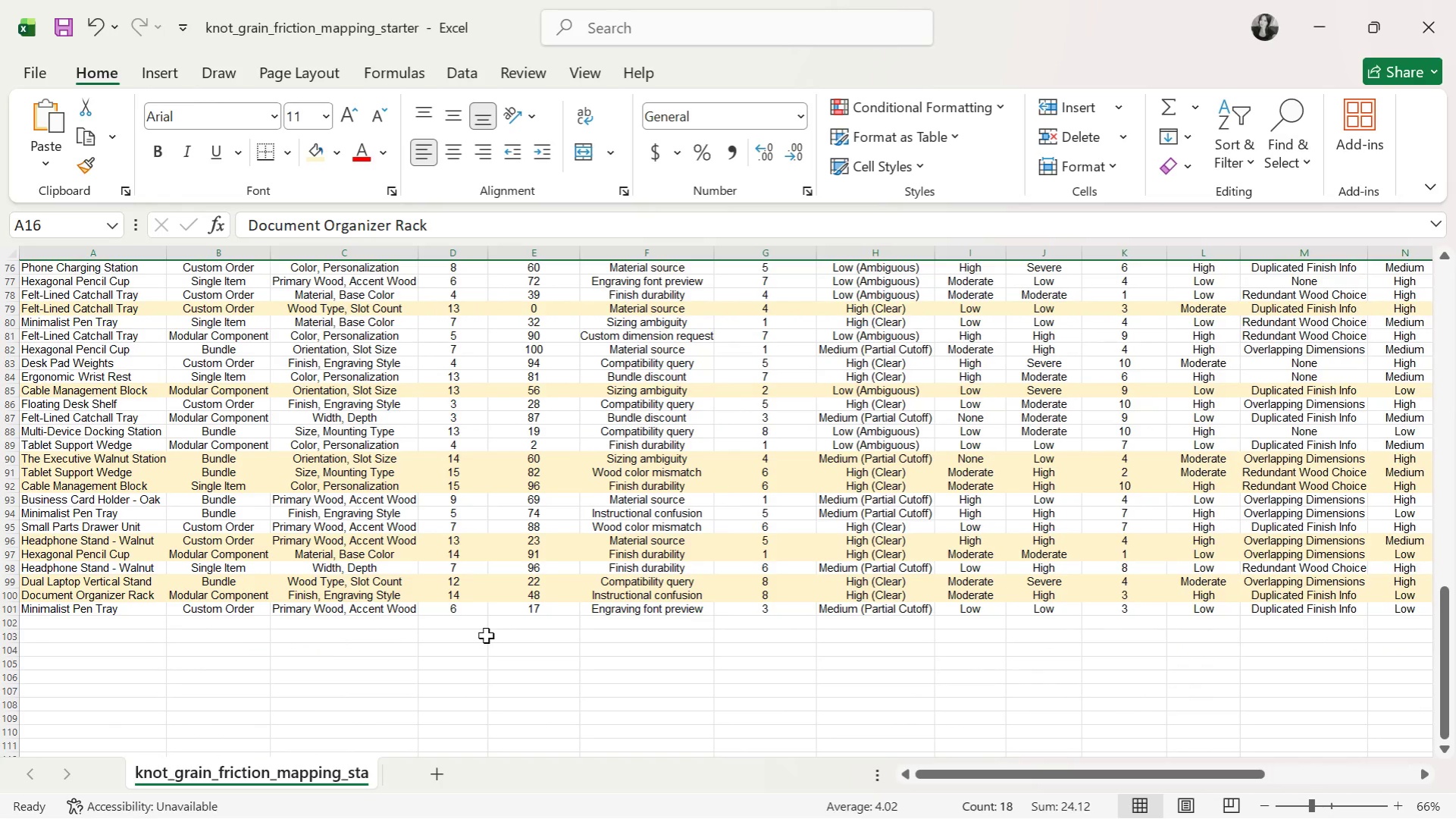 
scroll: coordinate [486, 632], scroll_direction: up, amount: 21.0
 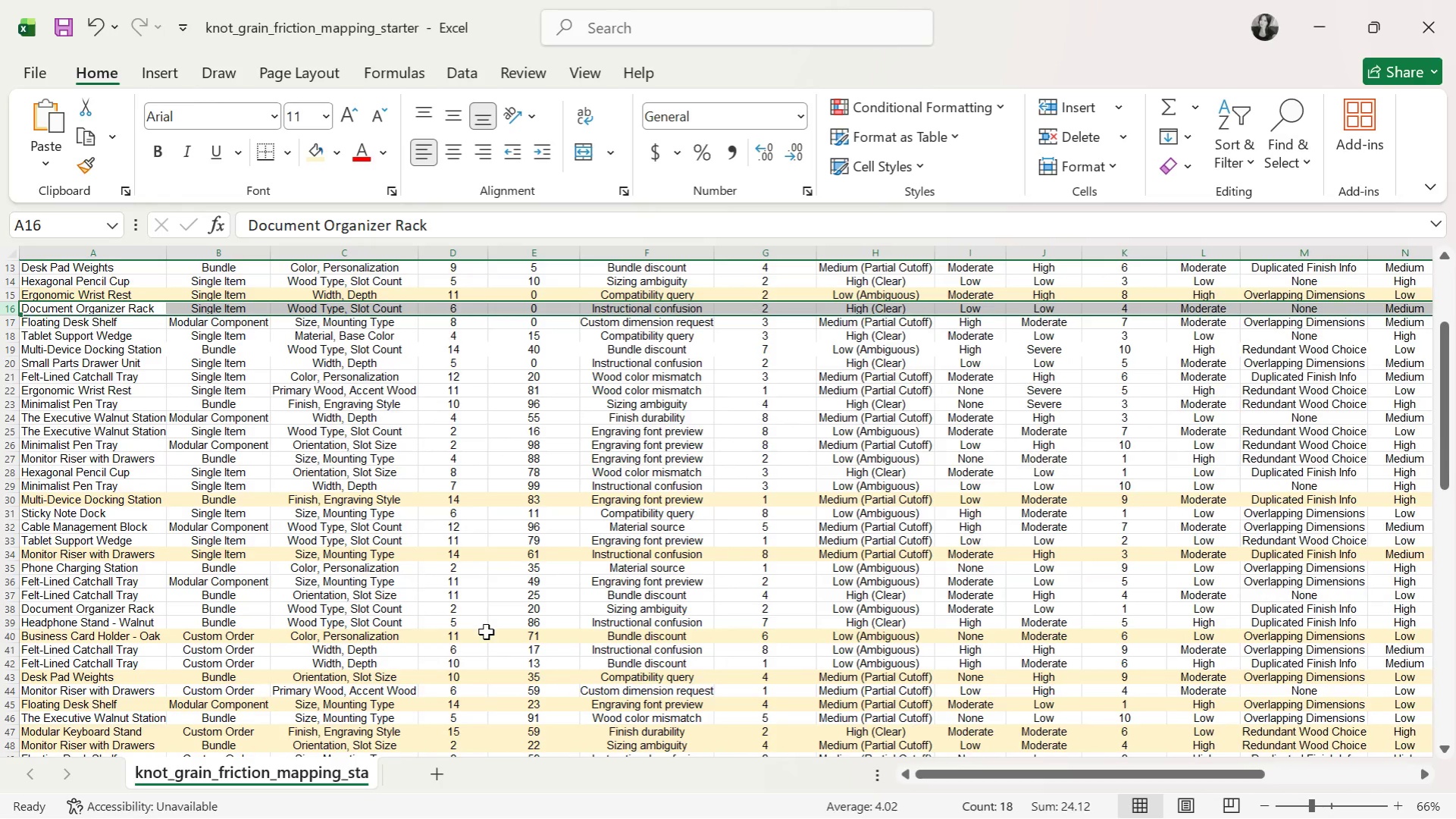 
scroll: coordinate [486, 632], scroll_direction: down, amount: 19.0
 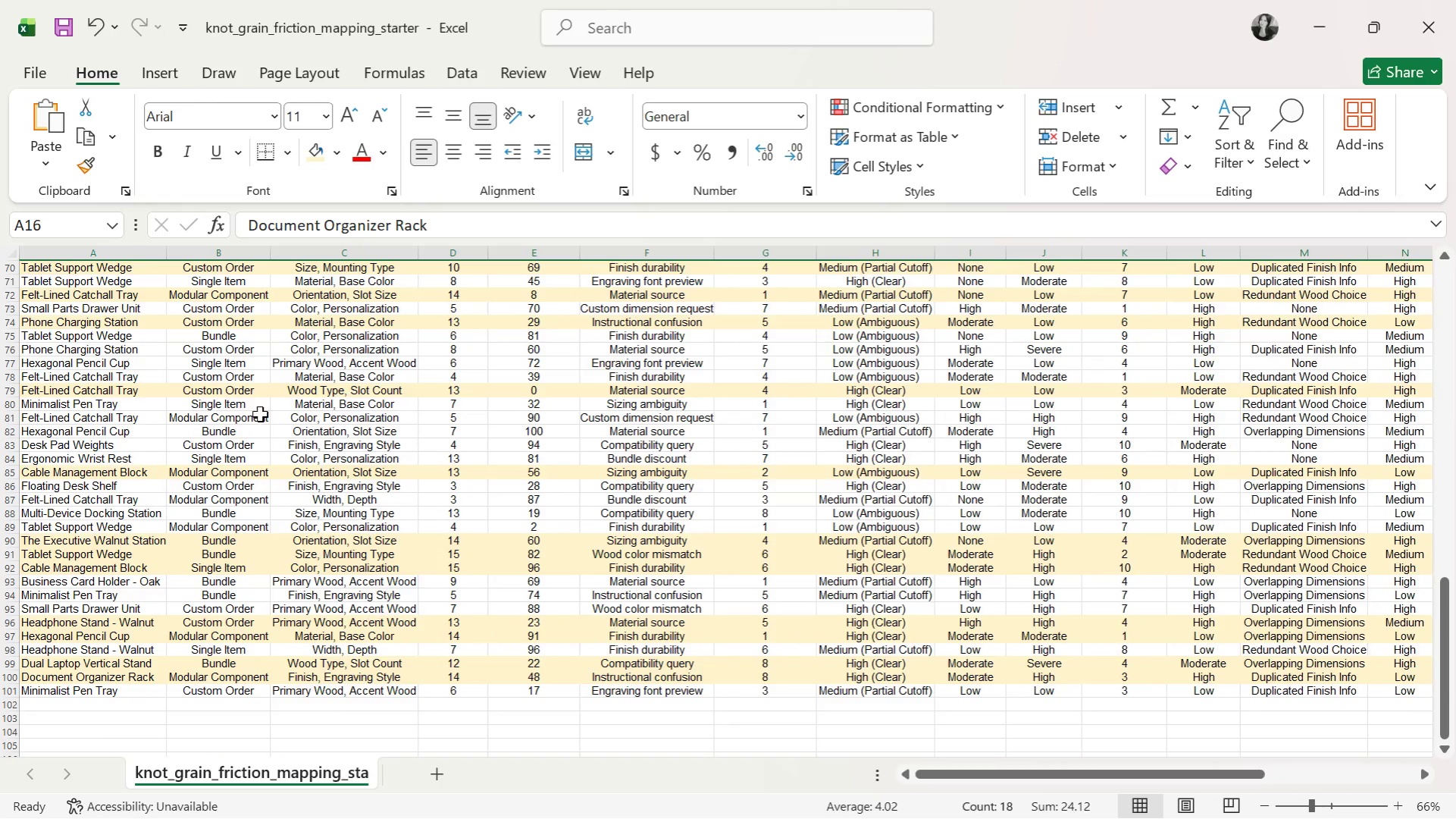 
scroll: coordinate [225, 281], scroll_direction: up, amount: 3.0
 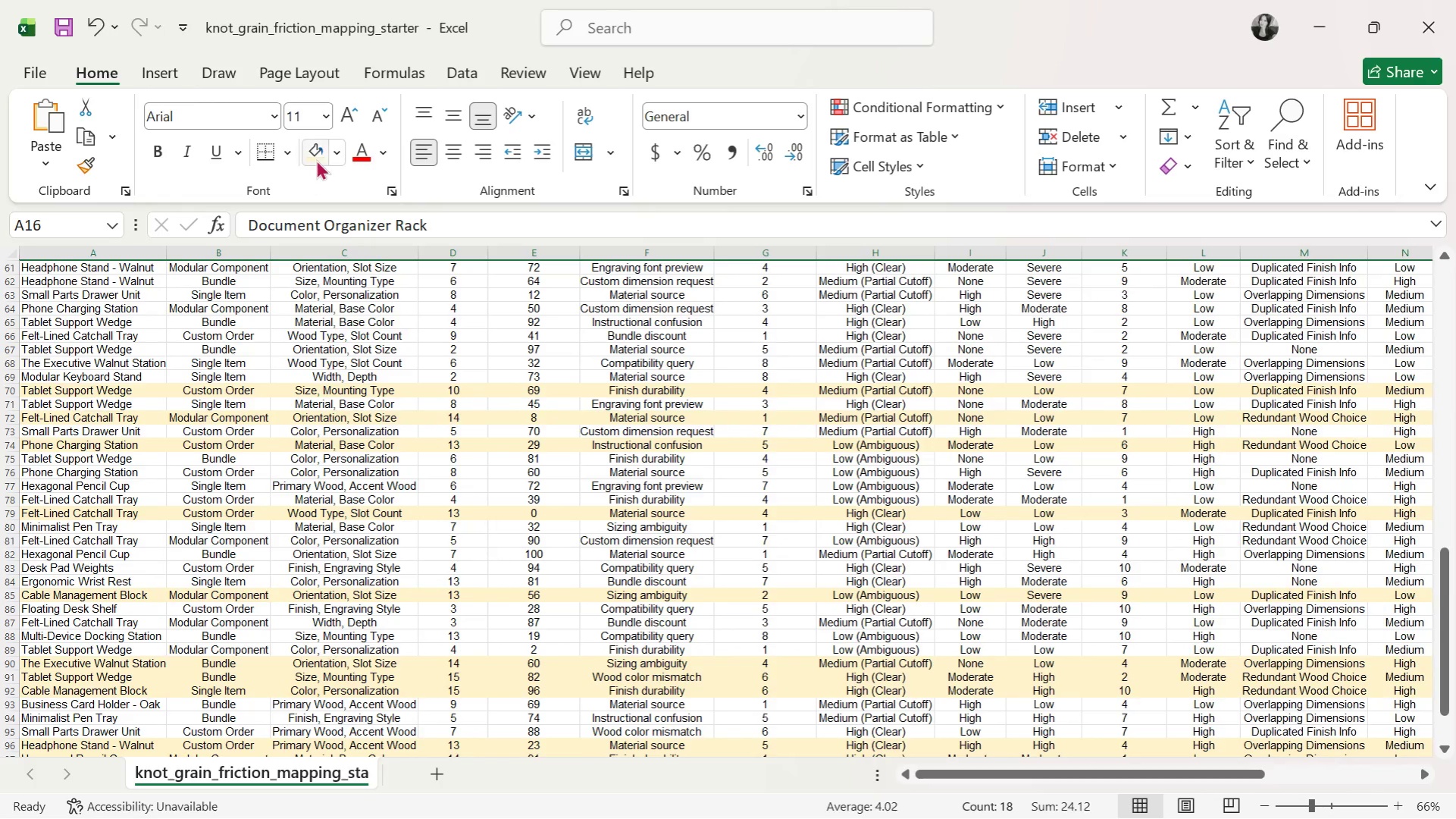 
left_click([319, 150])
 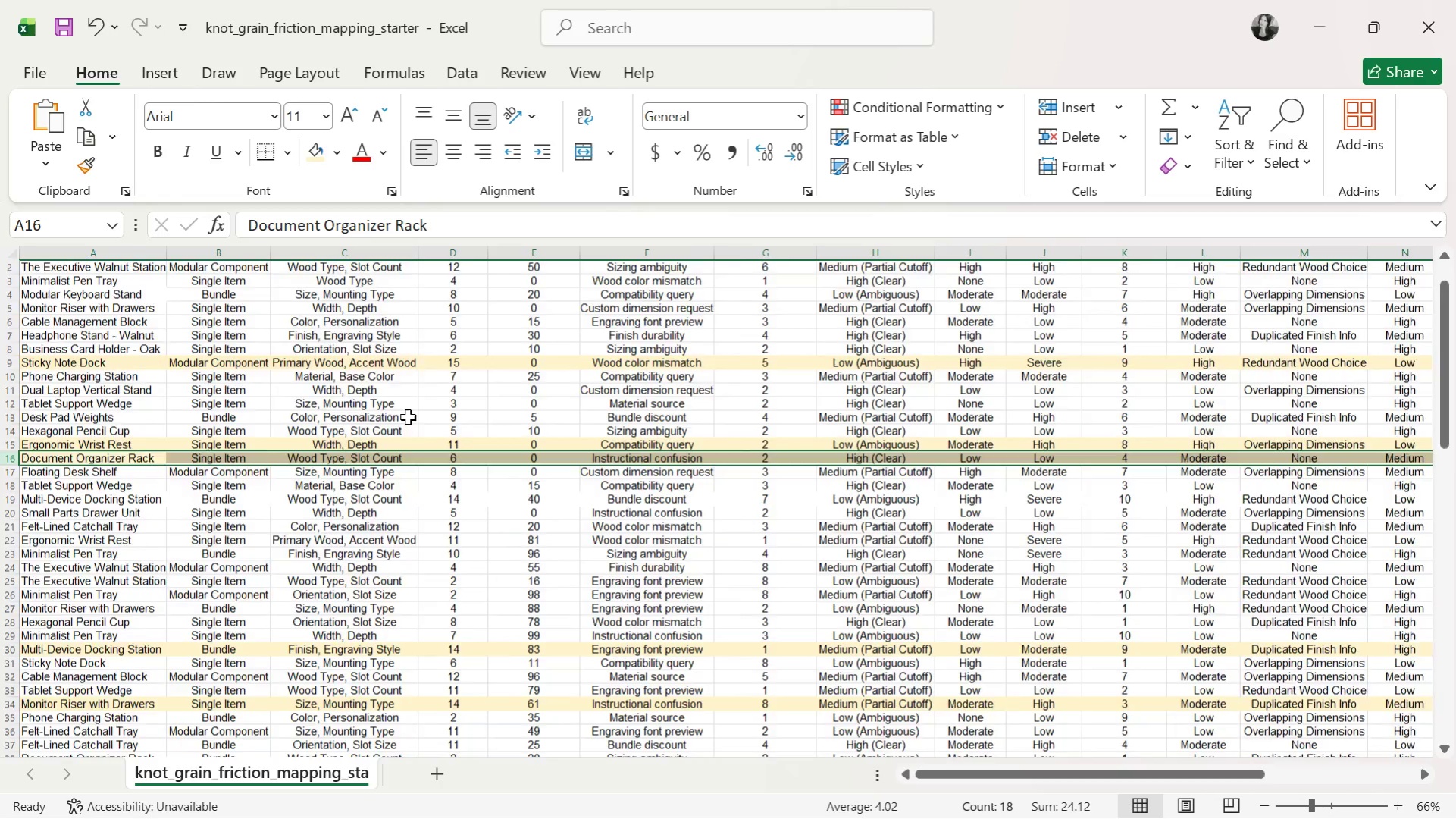 
scroll: coordinate [407, 424], scroll_direction: up, amount: 4.0
 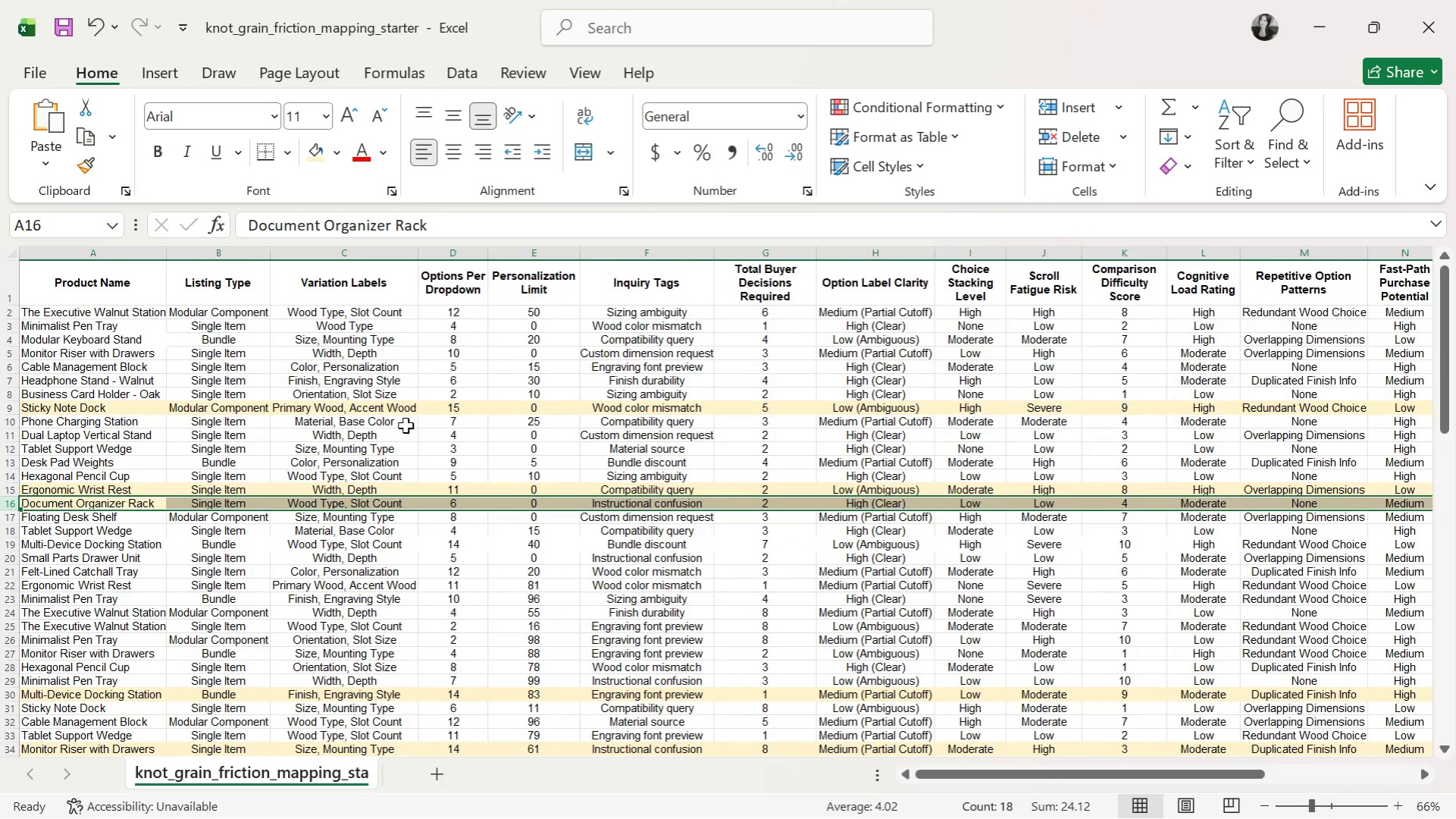 
scroll: coordinate [488, 604], scroll_direction: down, amount: 25.0
 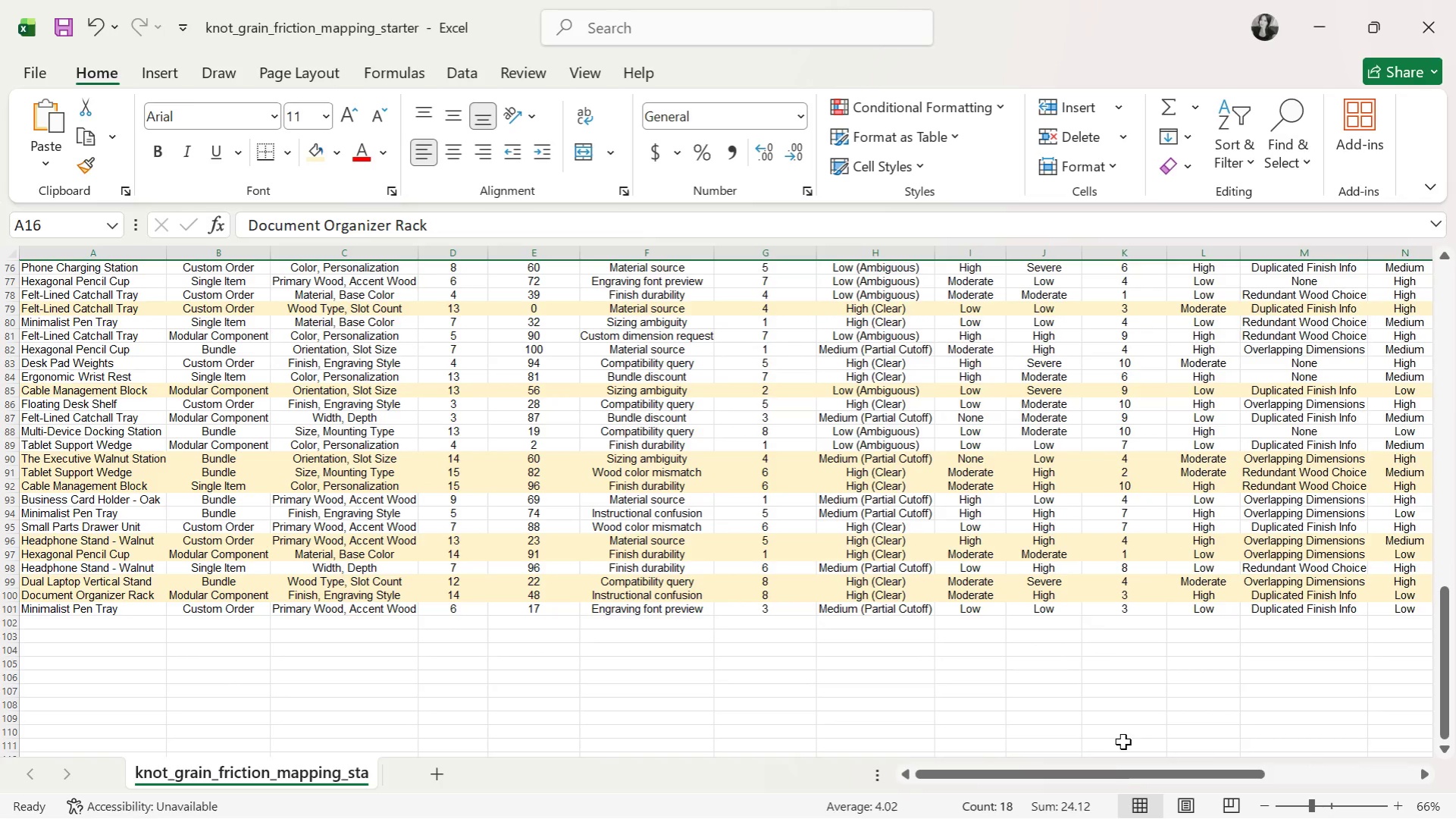 
left_click_drag(start_coordinate=[1101, 772], to_coordinate=[1300, 738])
 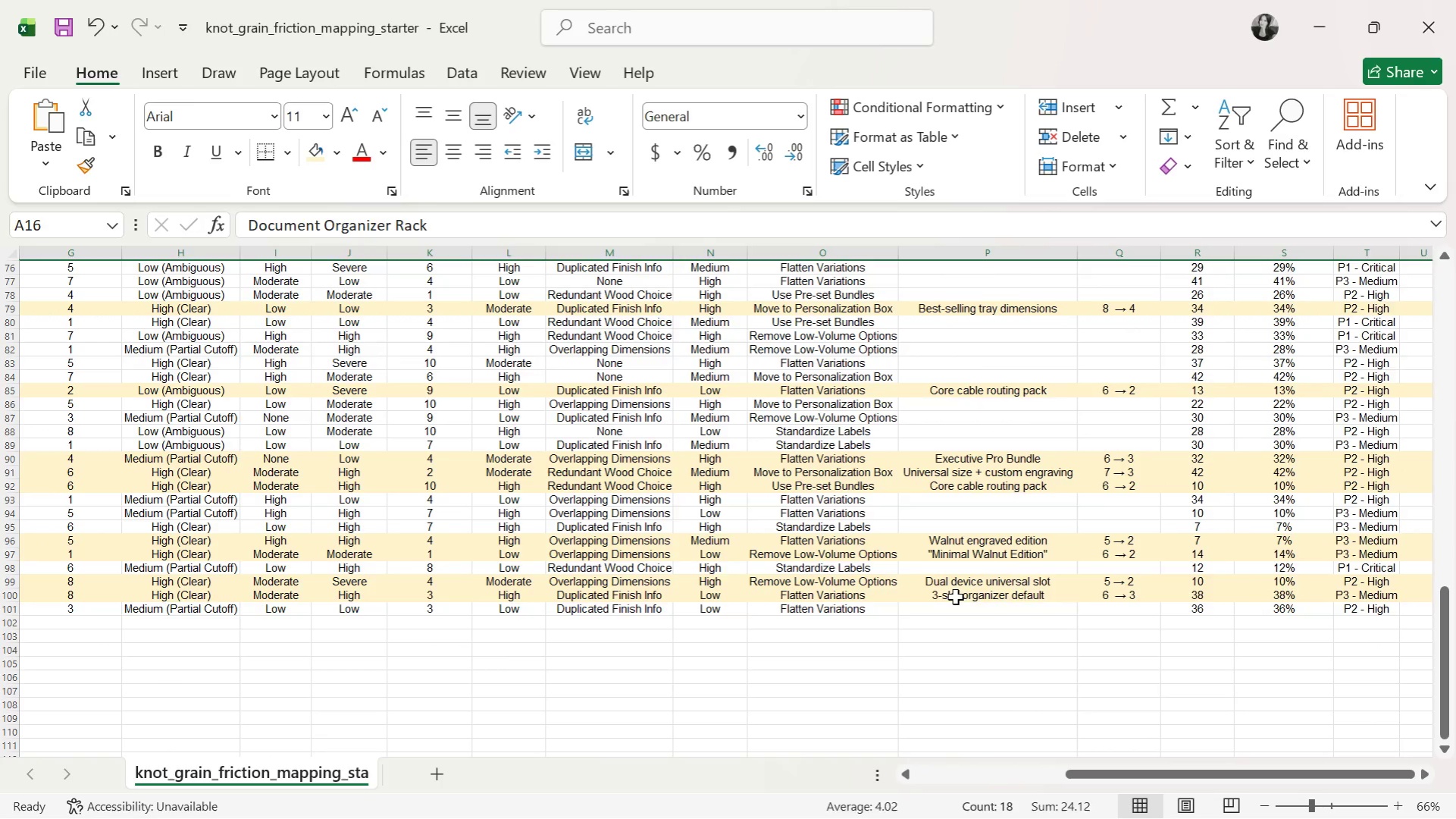 
left_click_drag(start_coordinate=[955, 597], to_coordinate=[1097, 595])
 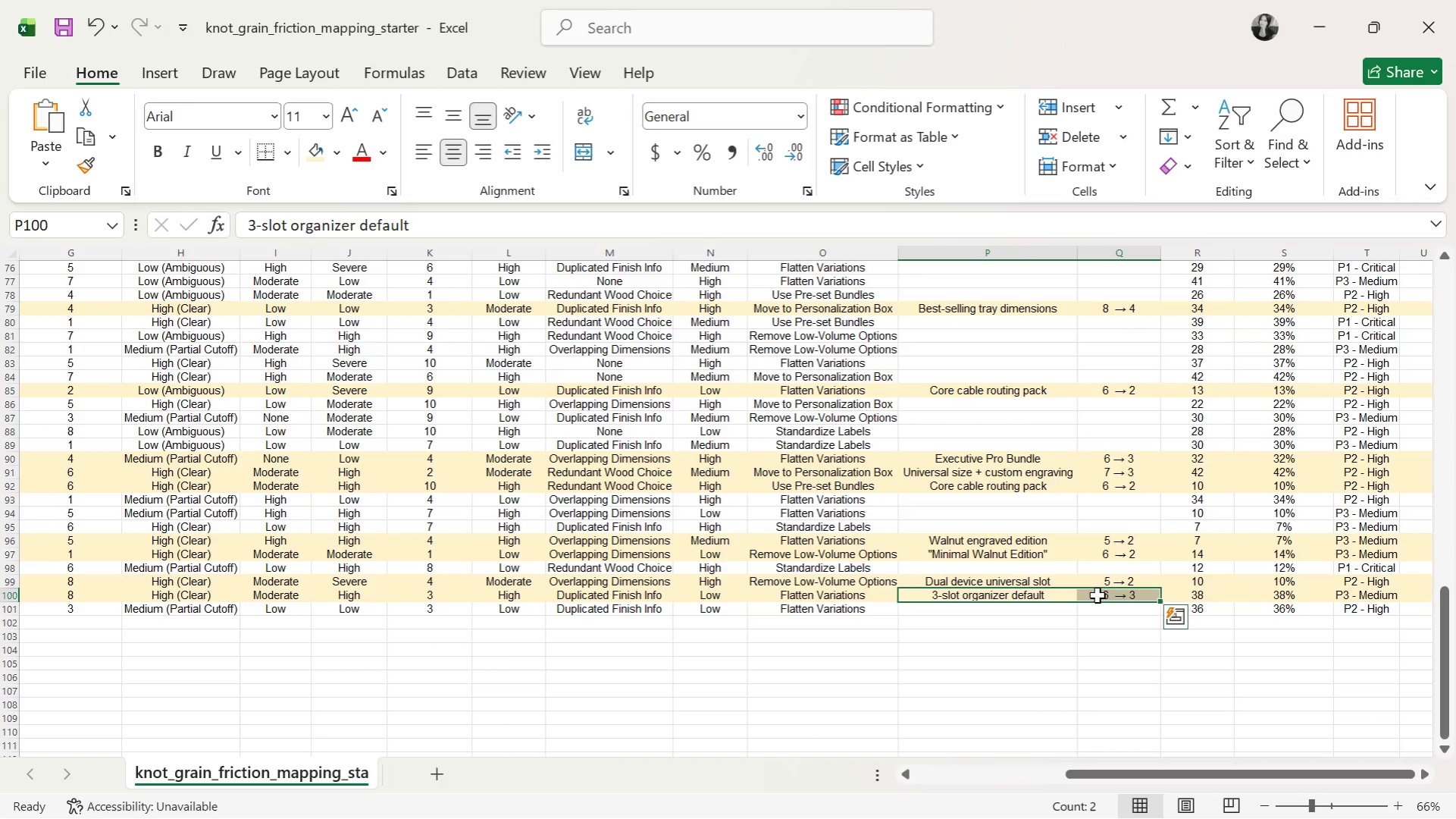 
hold_key(key=ControlLeft, duration=0.81)
 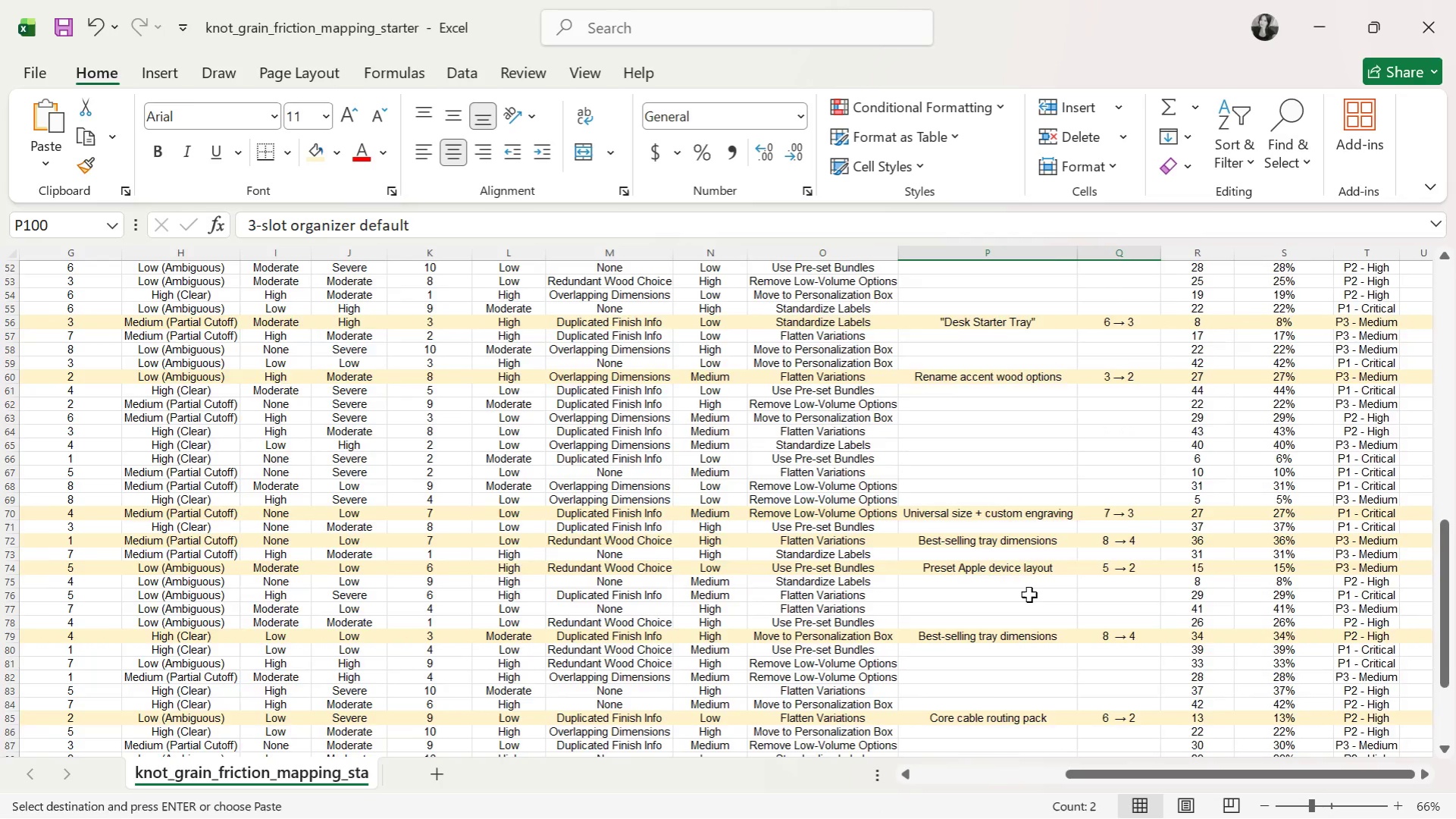 
hold_key(key=C, duration=0.33)
 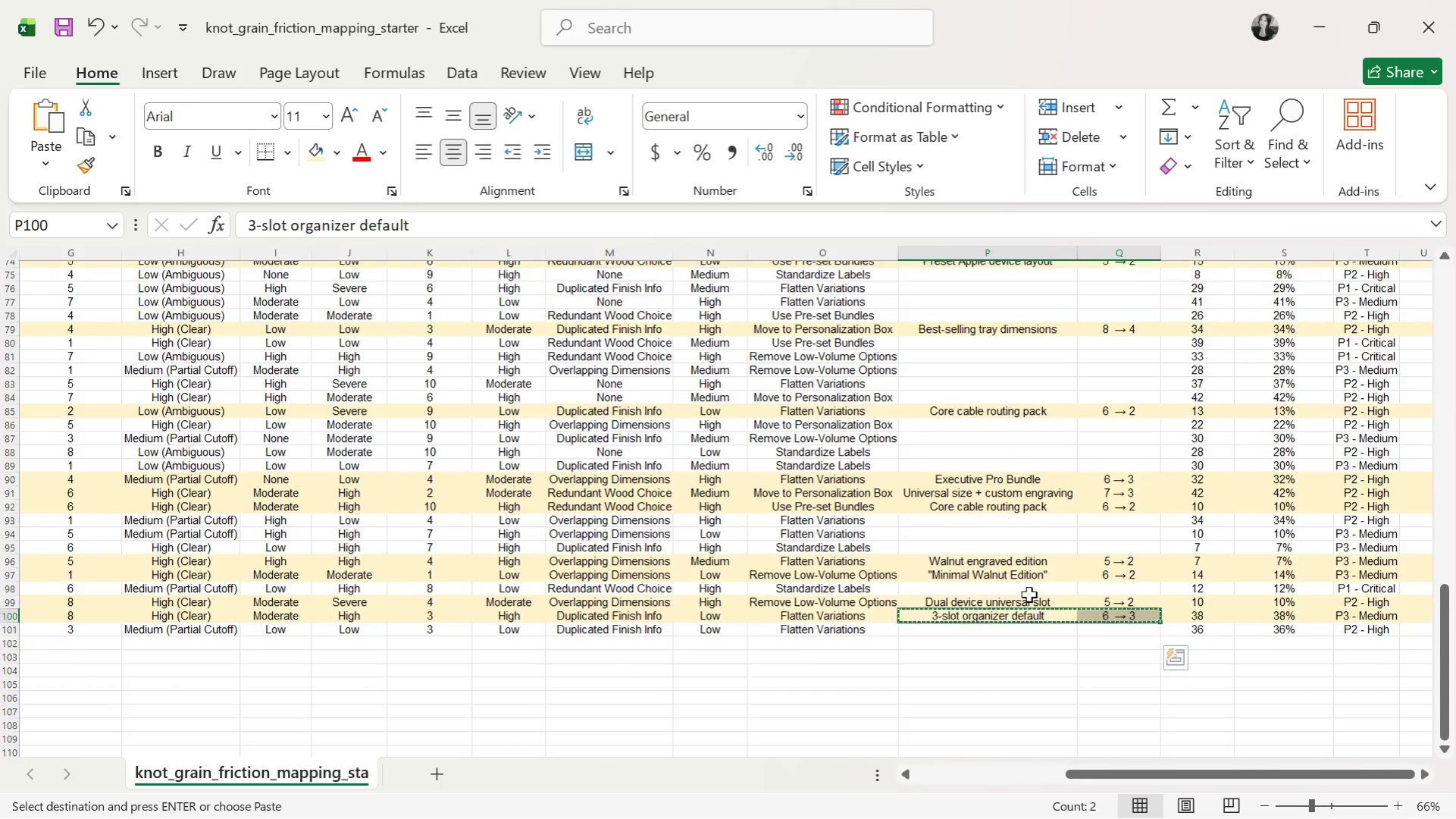 
scroll: coordinate [1029, 595], scroll_direction: up, amount: 23.0
 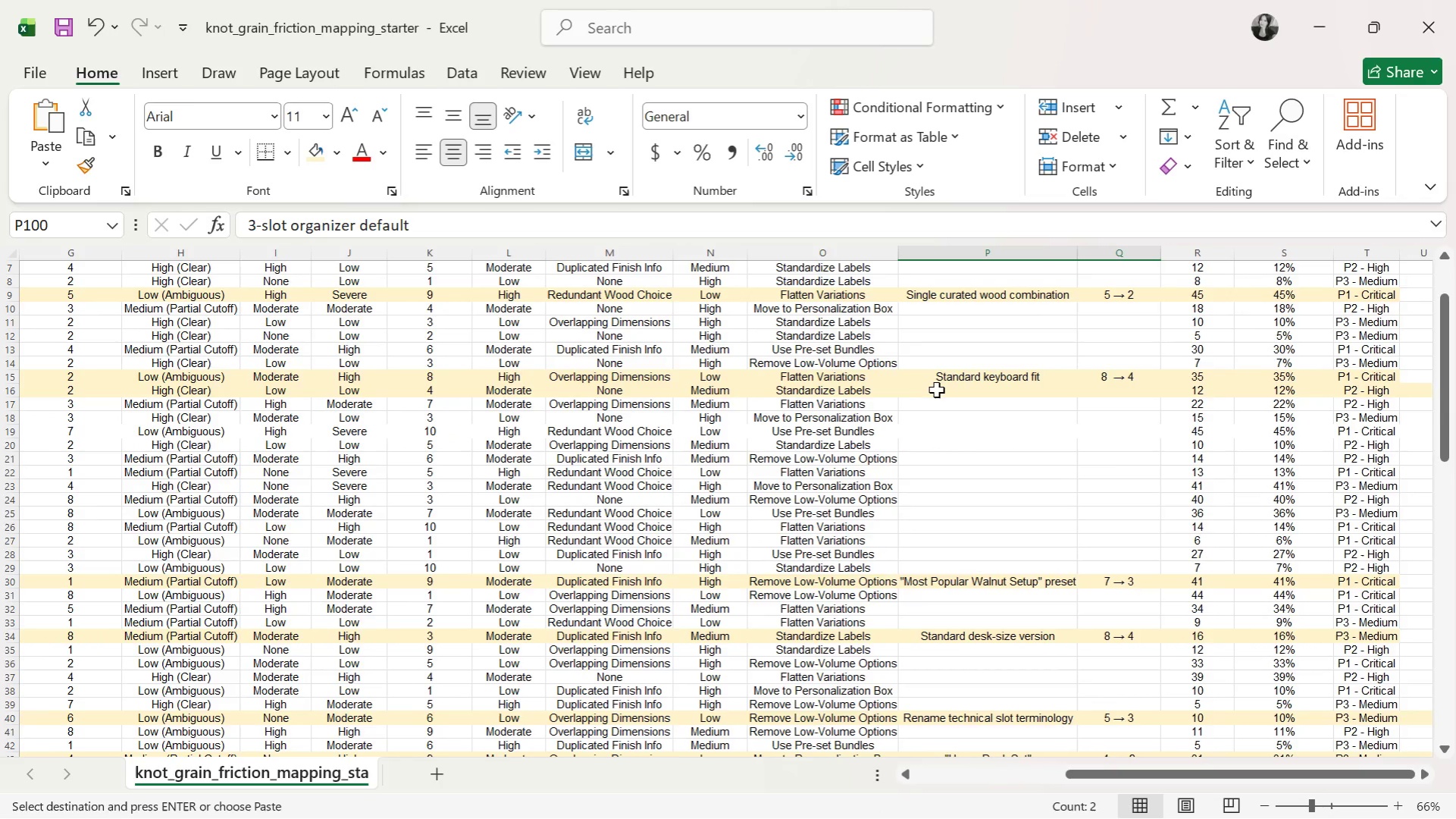 
left_click([938, 391])
 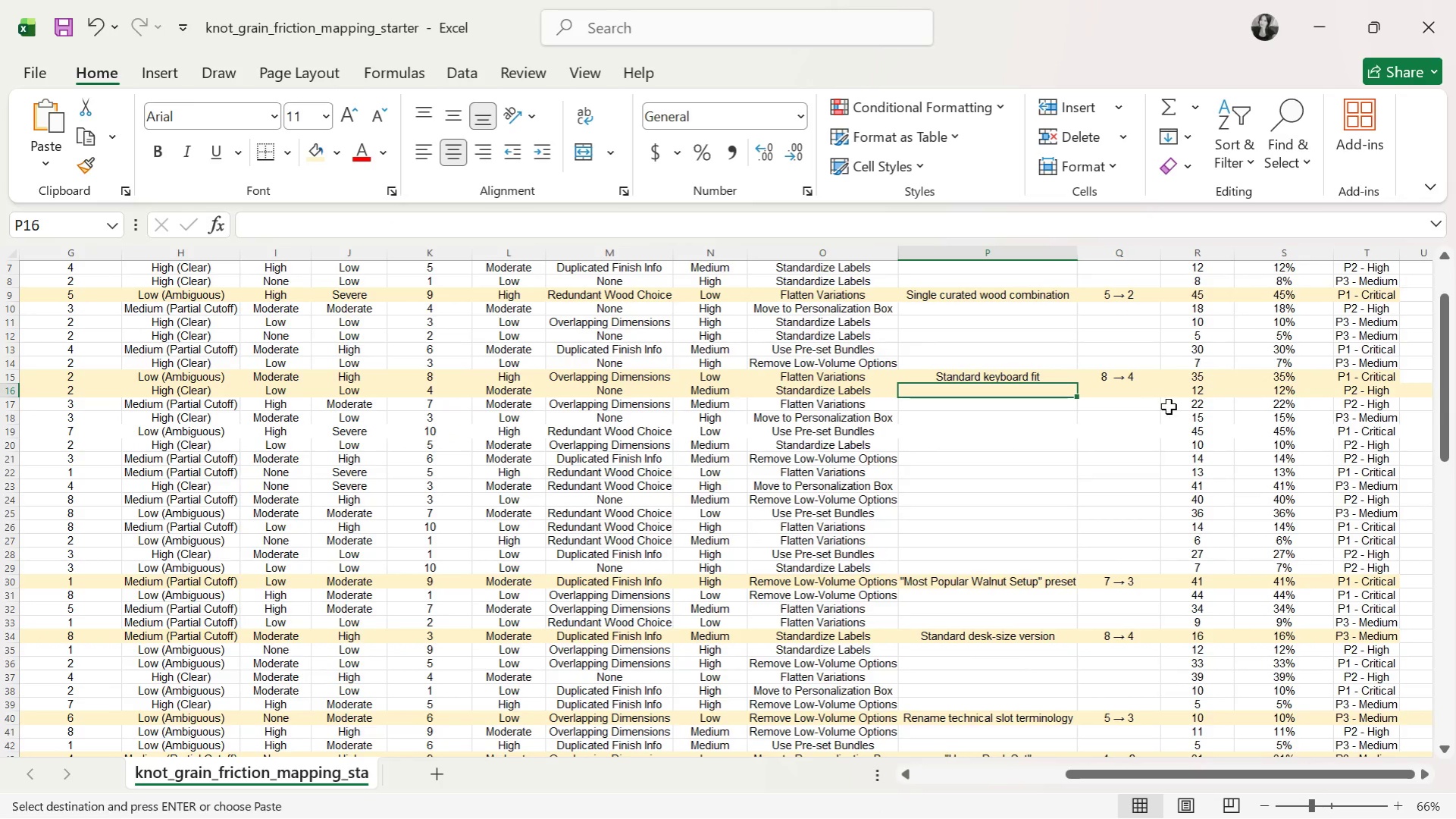 
key(Control+V)
 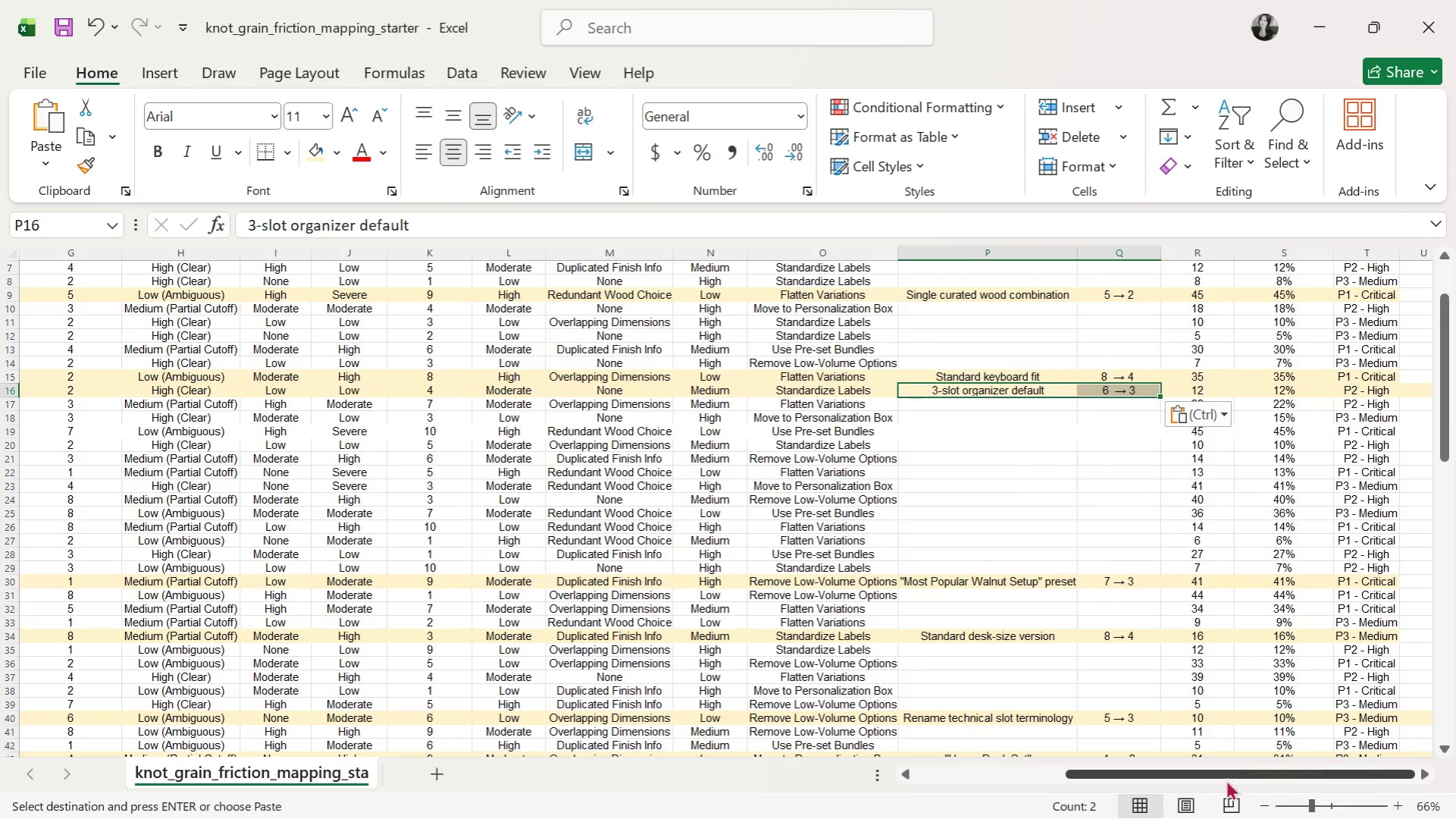 
left_click_drag(start_coordinate=[1226, 780], to_coordinate=[514, 653])
 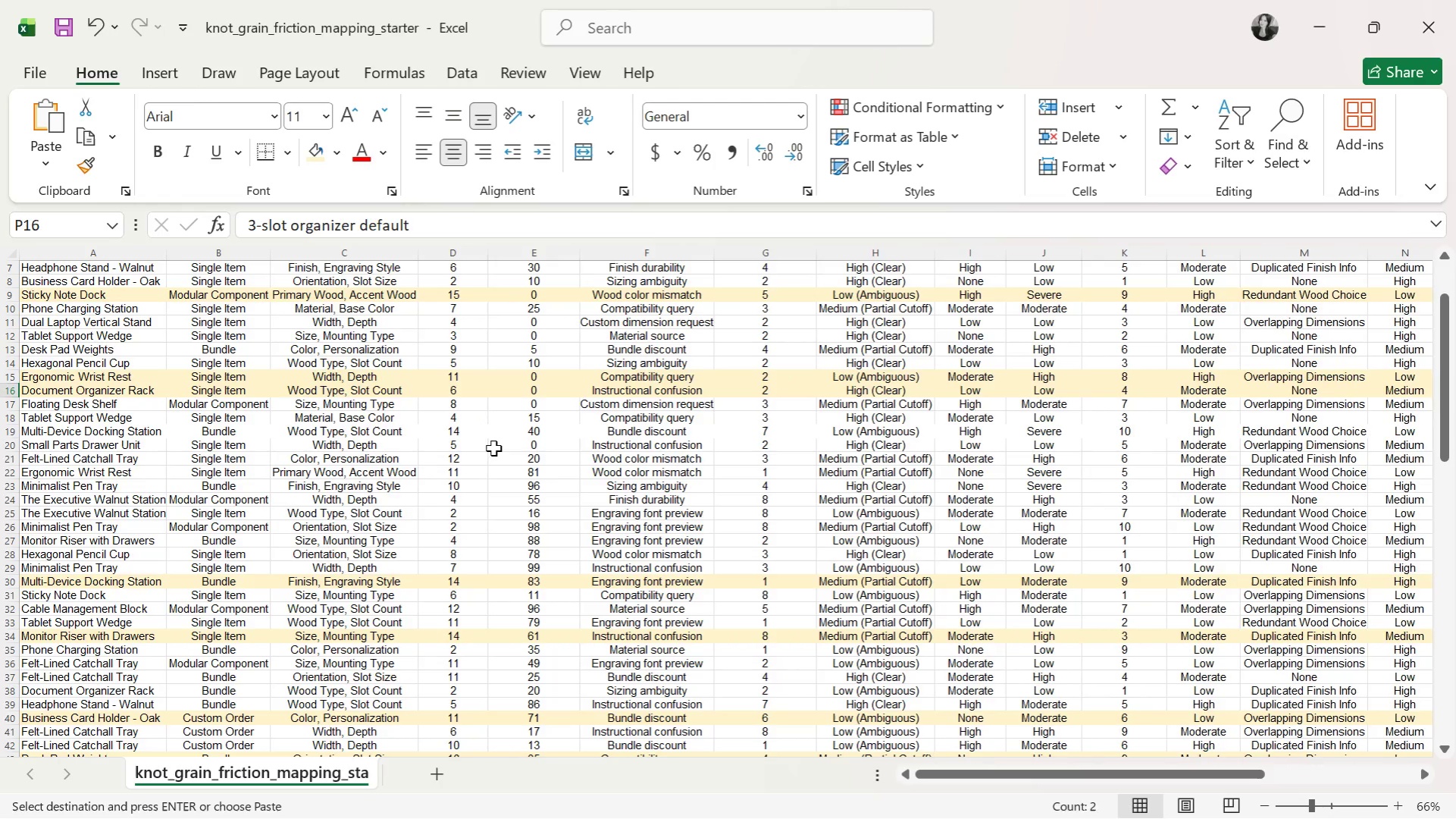 
left_click([496, 444])
 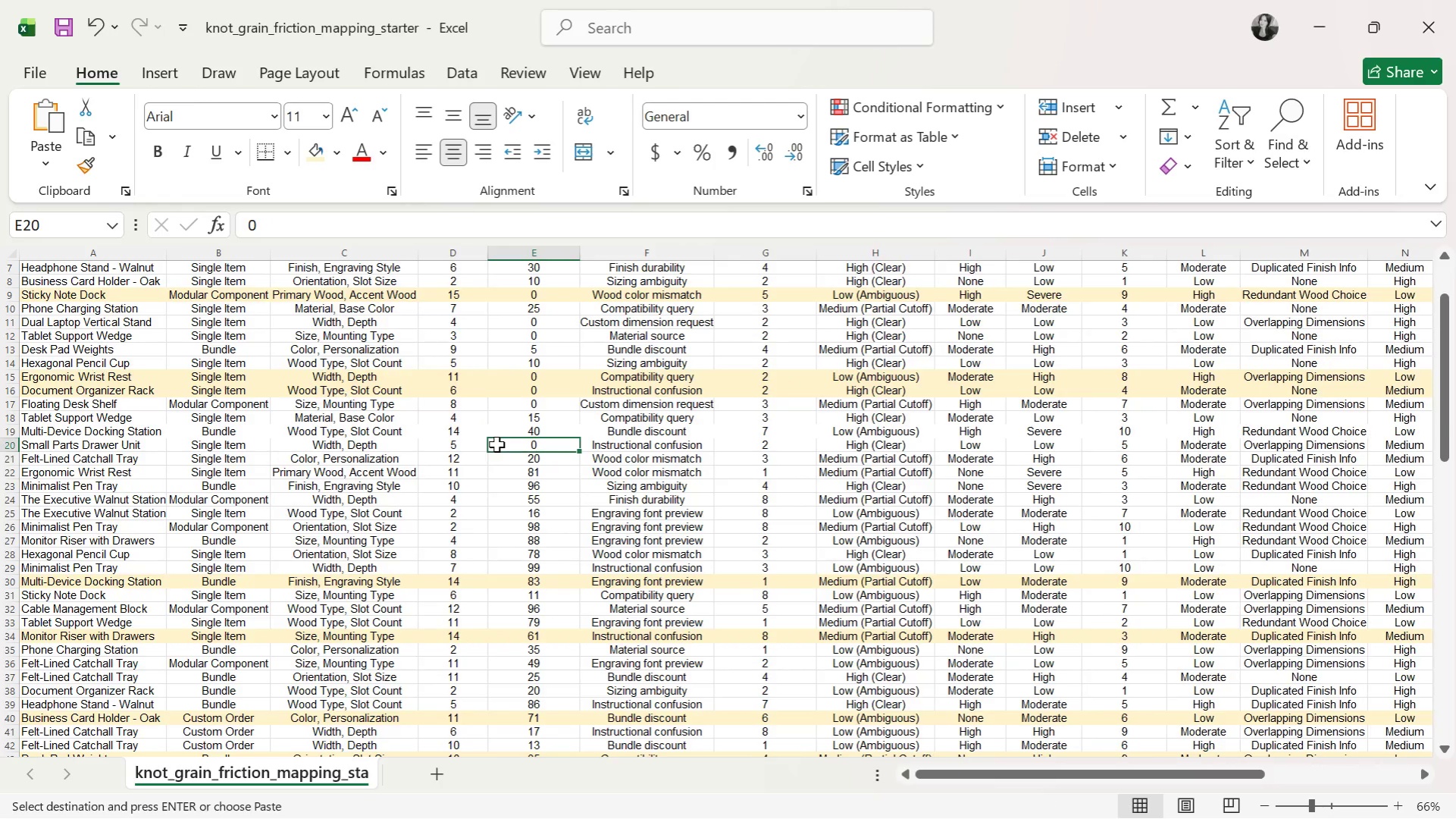 
scroll: coordinate [500, 434], scroll_direction: up, amount: 10.0
 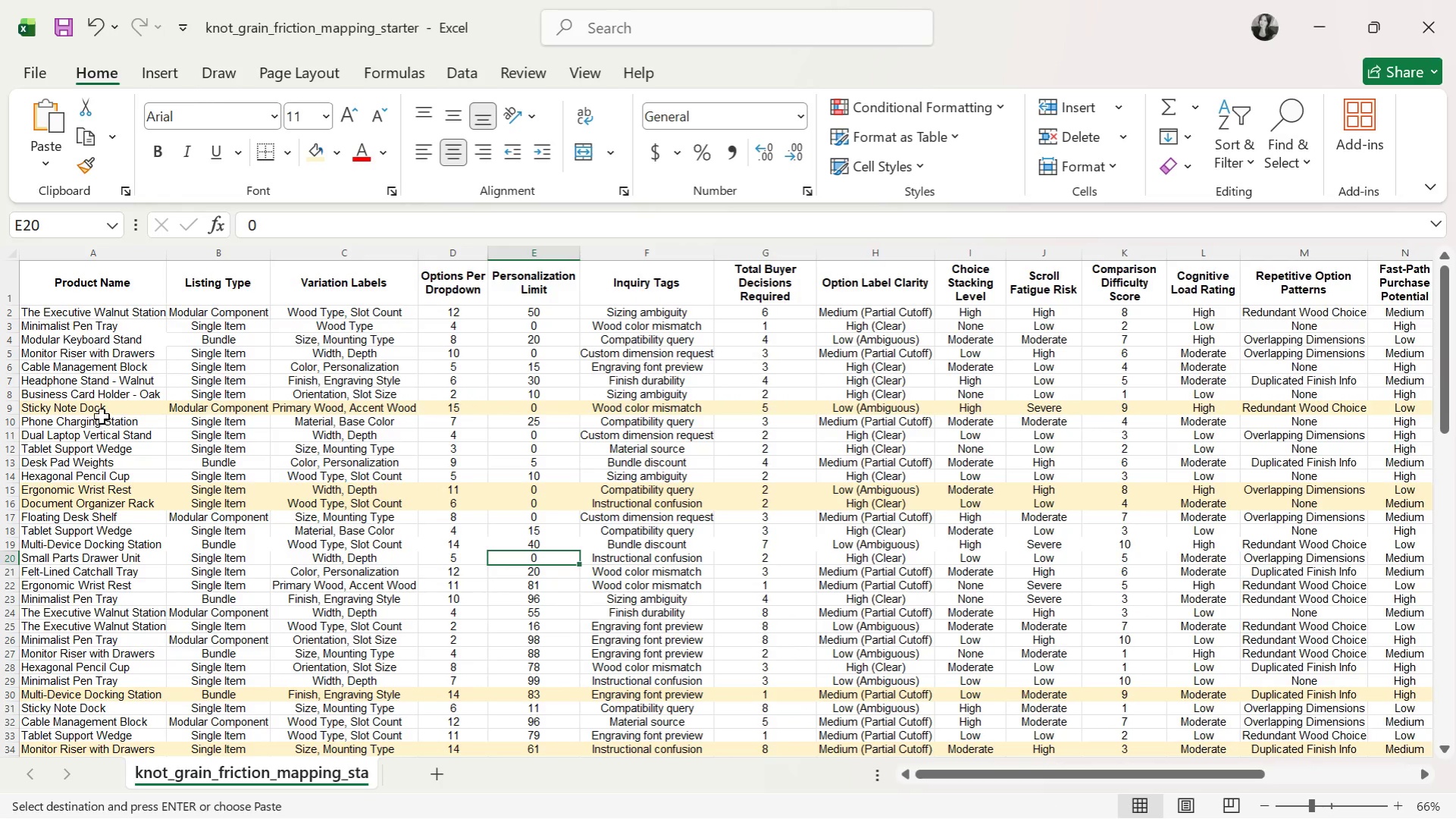 
left_click([111, 404])
 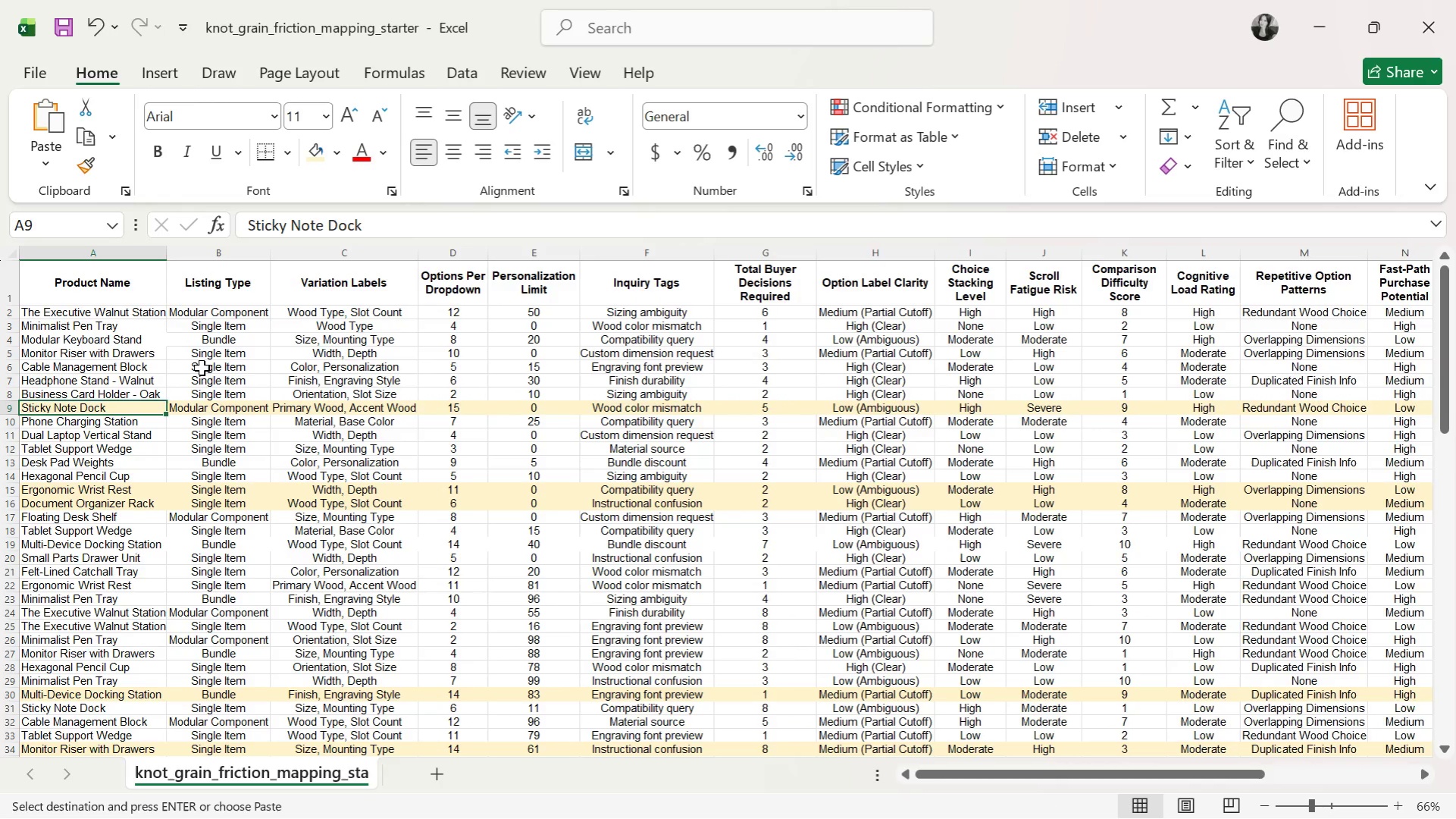 
scroll: coordinate [136, 626], scroll_direction: down, amount: 8.0
 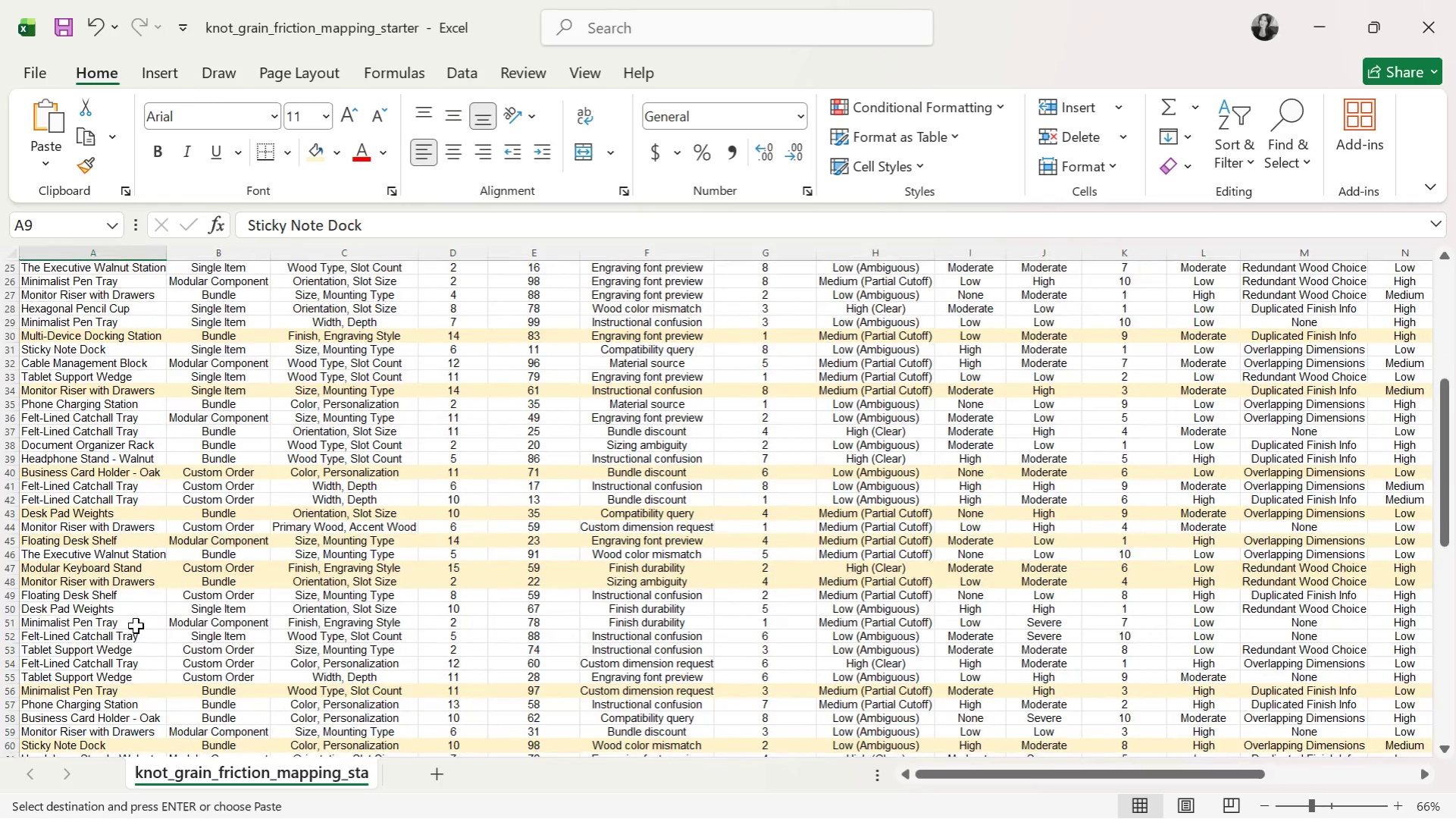 
scroll: coordinate [727, 446], scroll_direction: down, amount: 22.0
 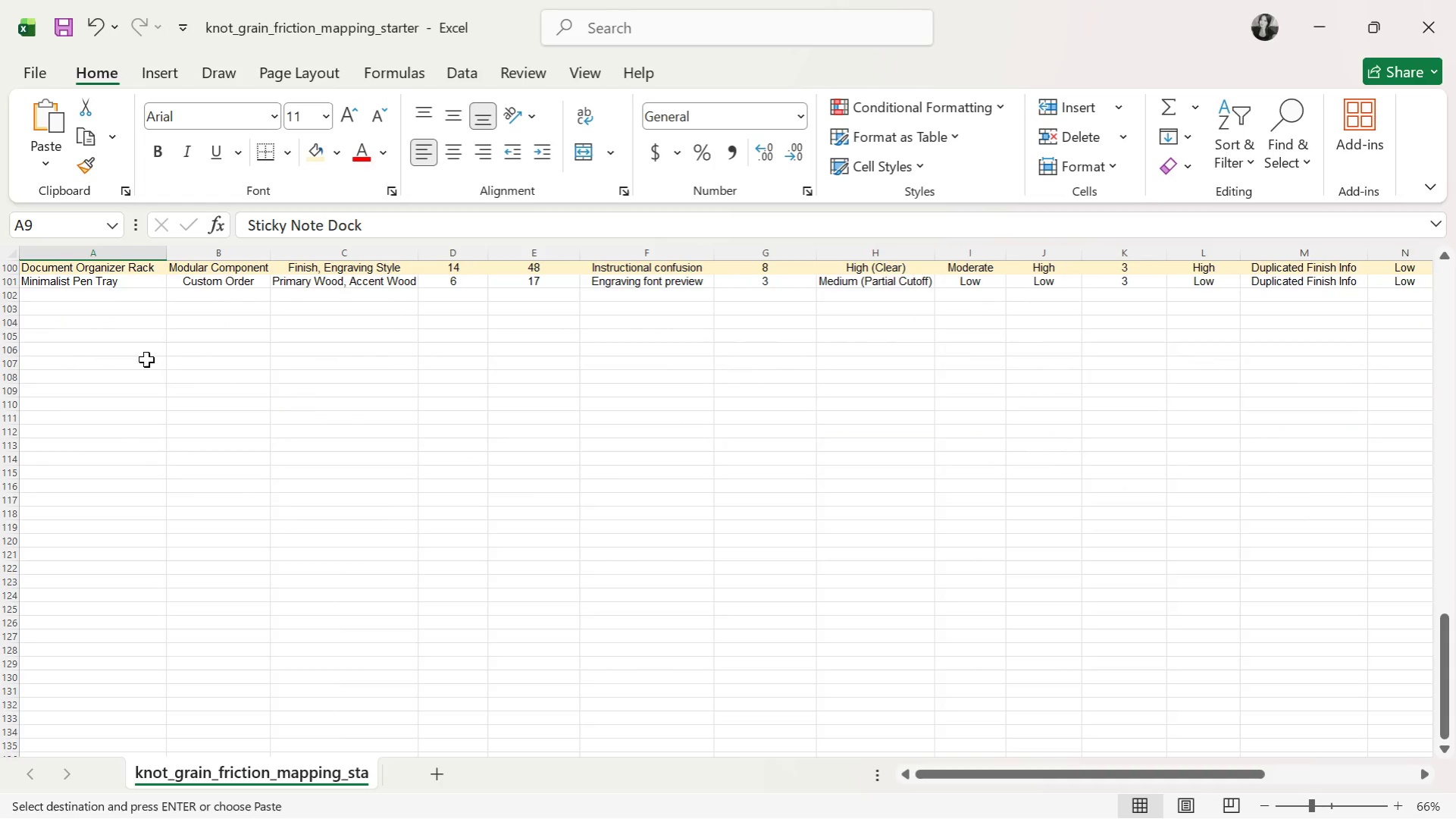 
scroll: coordinate [92, 374], scroll_direction: up, amount: 39.0
 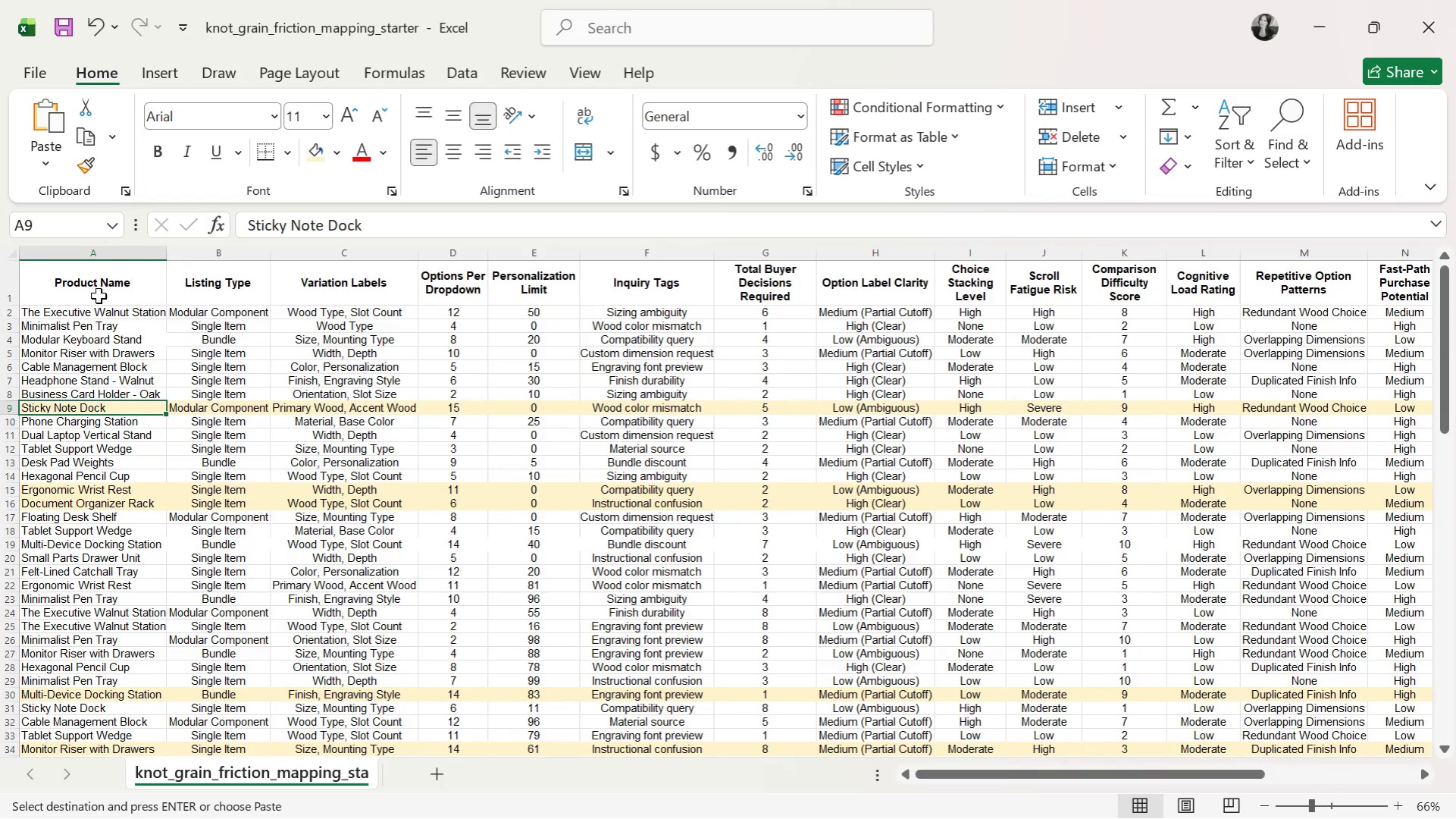 
left_click_drag(start_coordinate=[97, 287], to_coordinate=[1273, 618])
 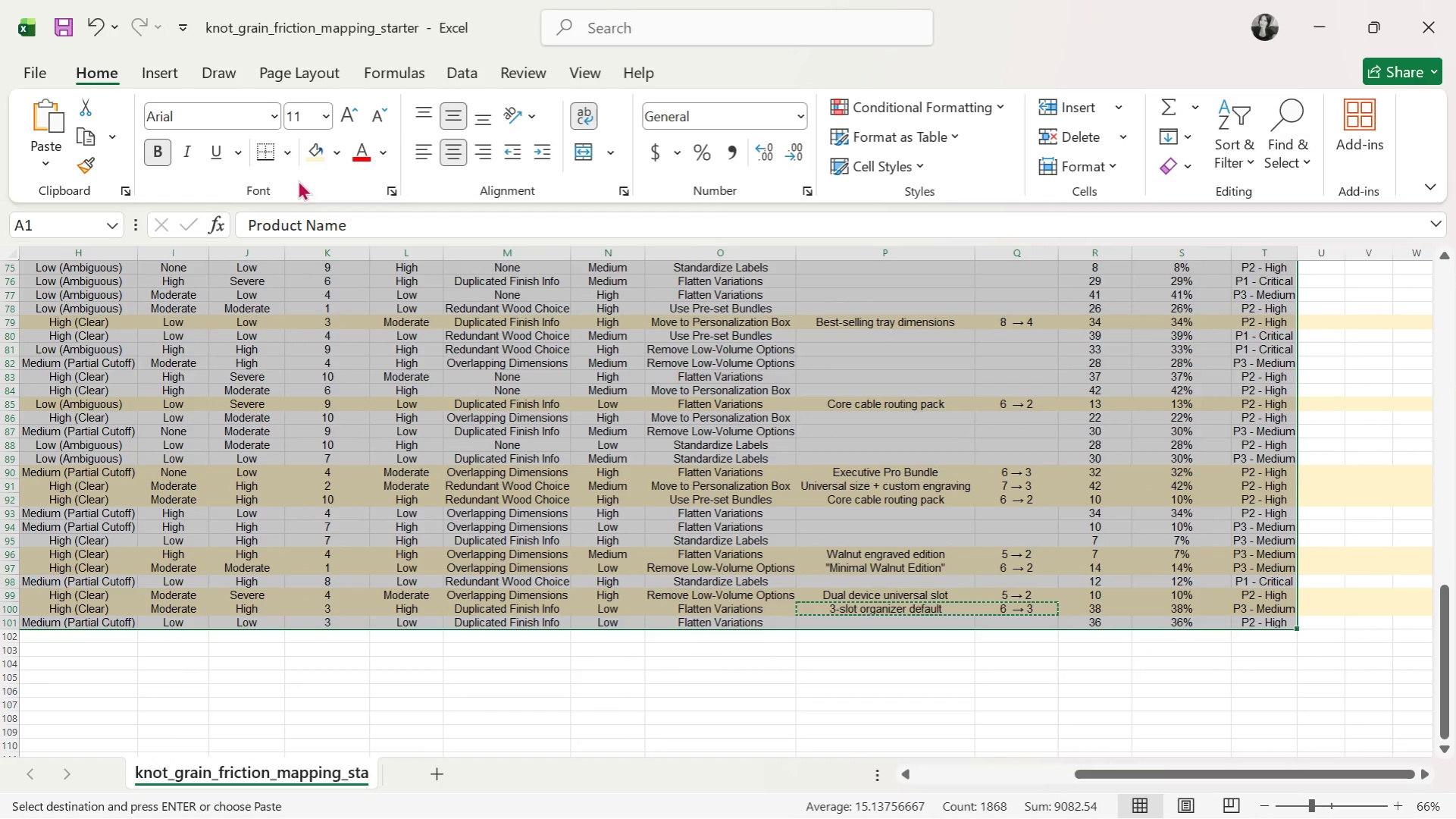 
left_click([284, 153])
 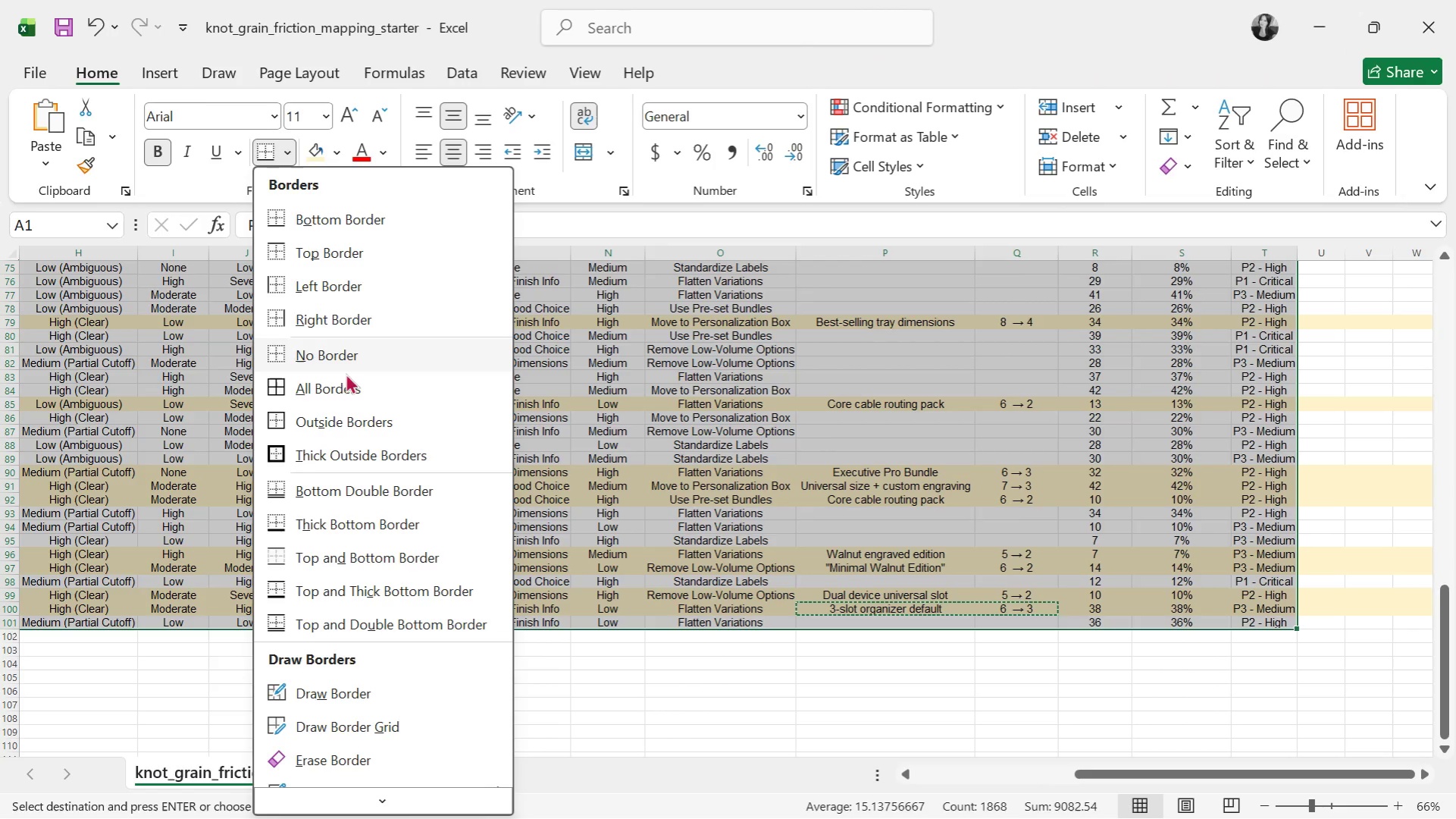 
left_click([341, 389])
 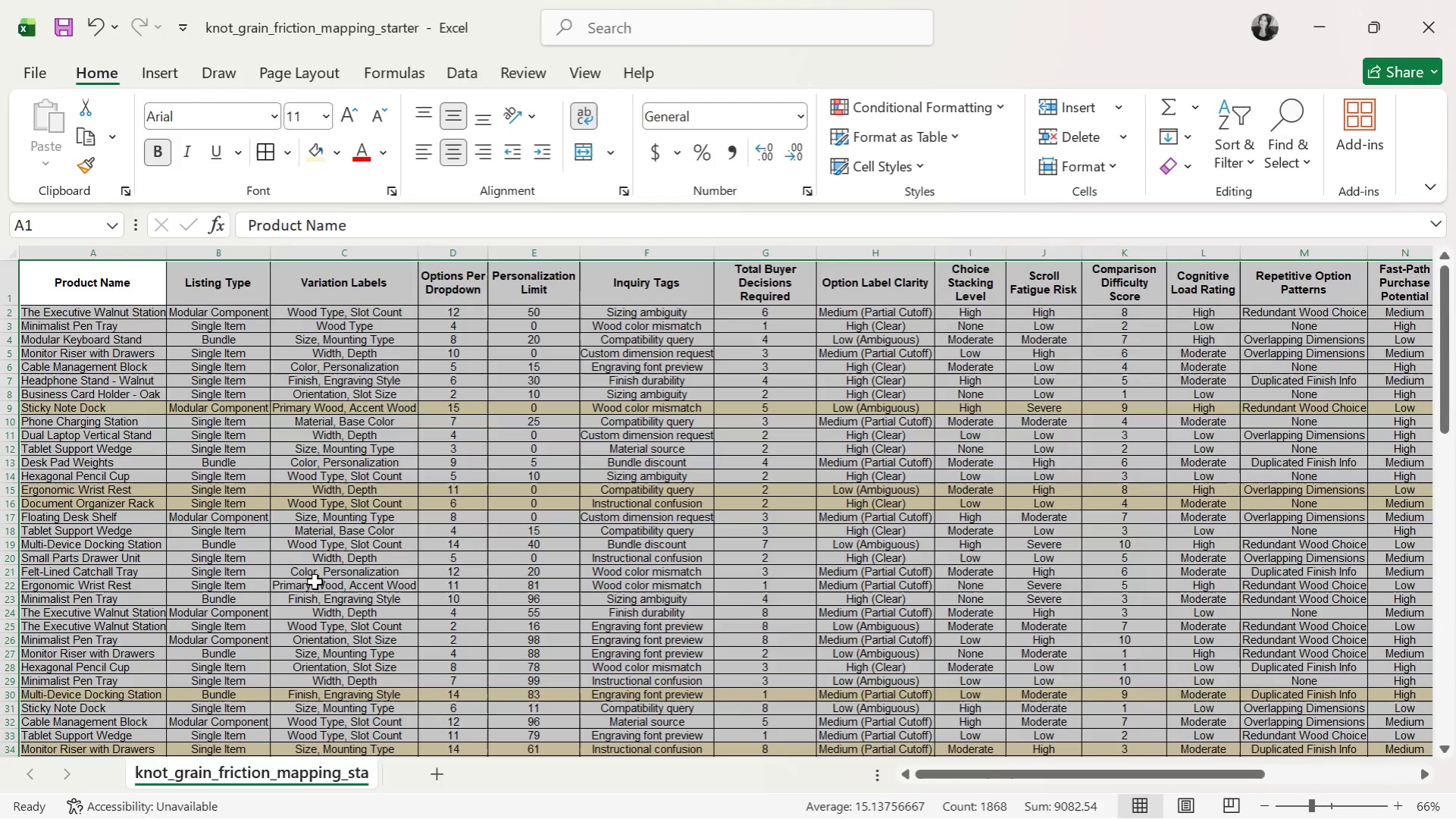 
left_click([350, 557])
 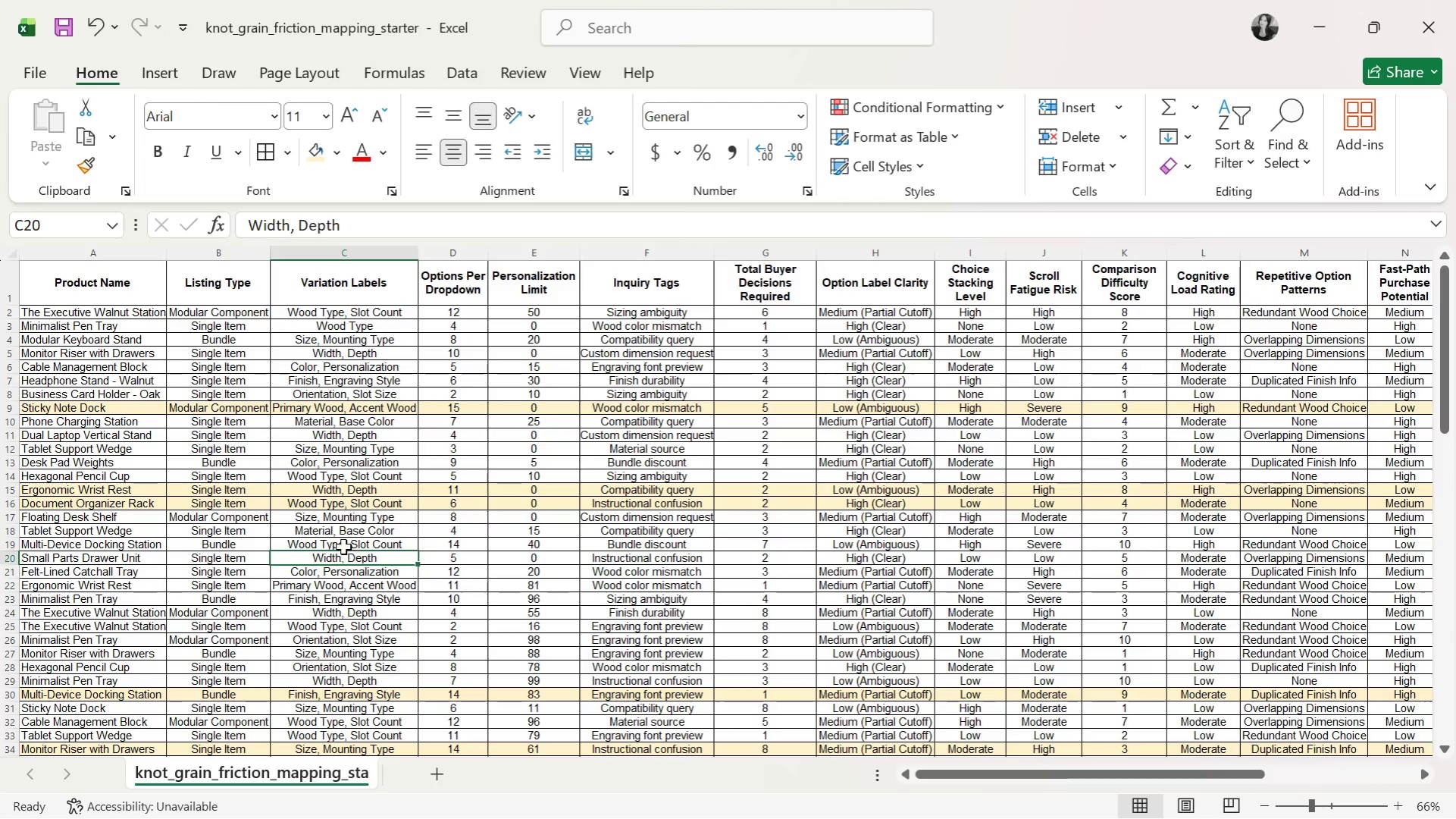 
scroll: coordinate [280, 558], scroll_direction: down, amount: 29.0
 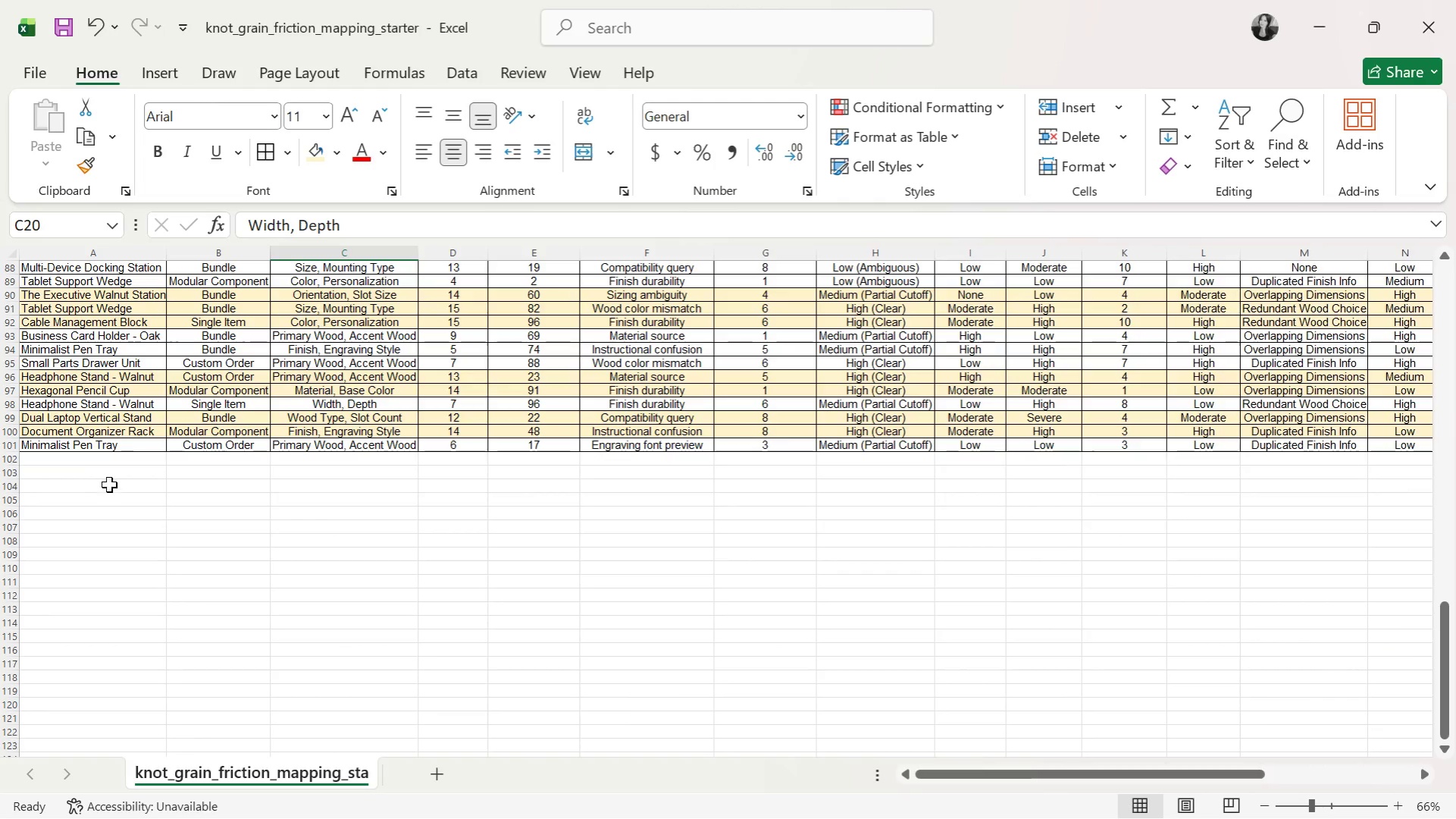 
left_click([111, 475])
 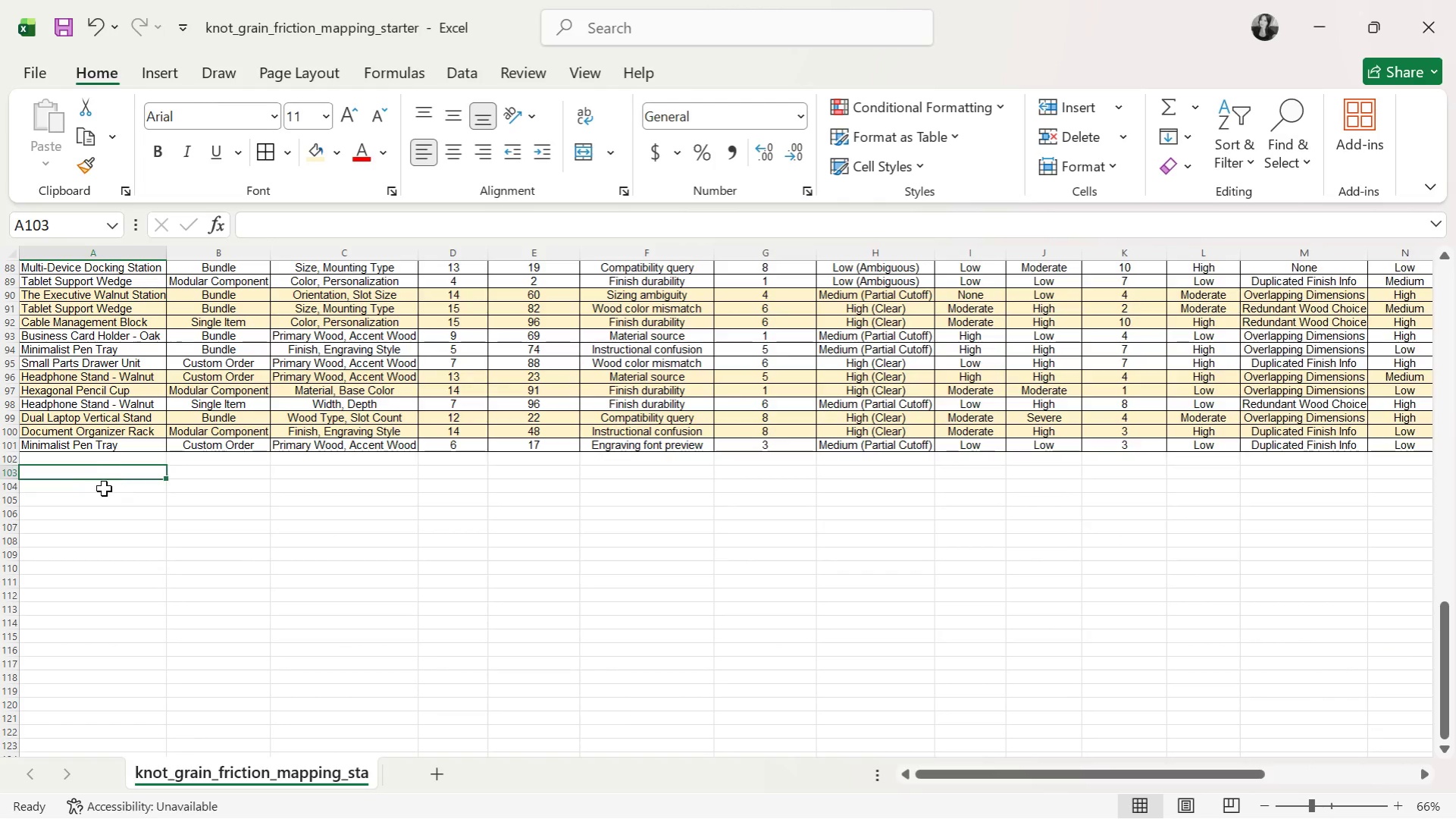 
double_click([104, 488])
 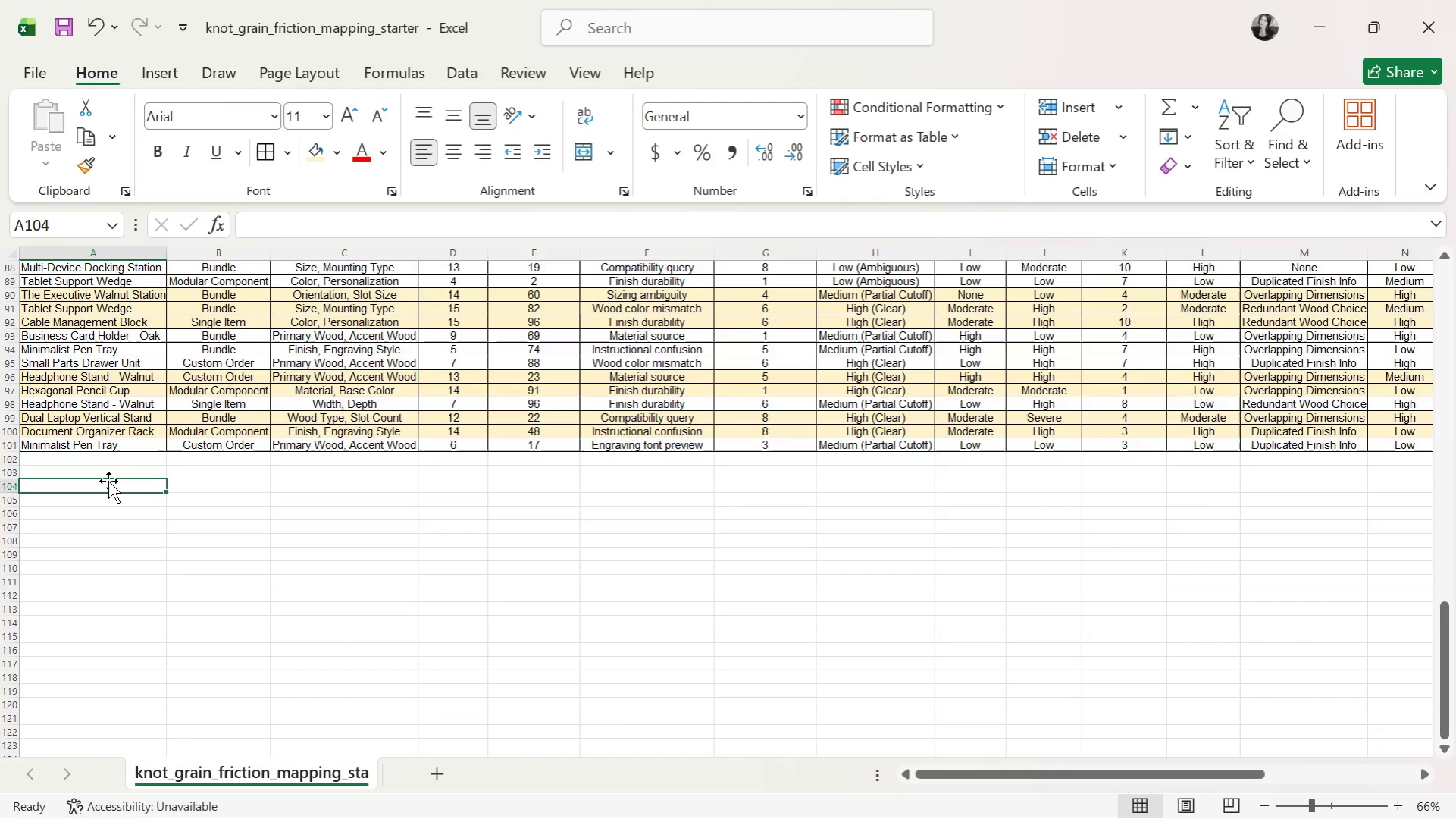 
left_click([108, 481])
 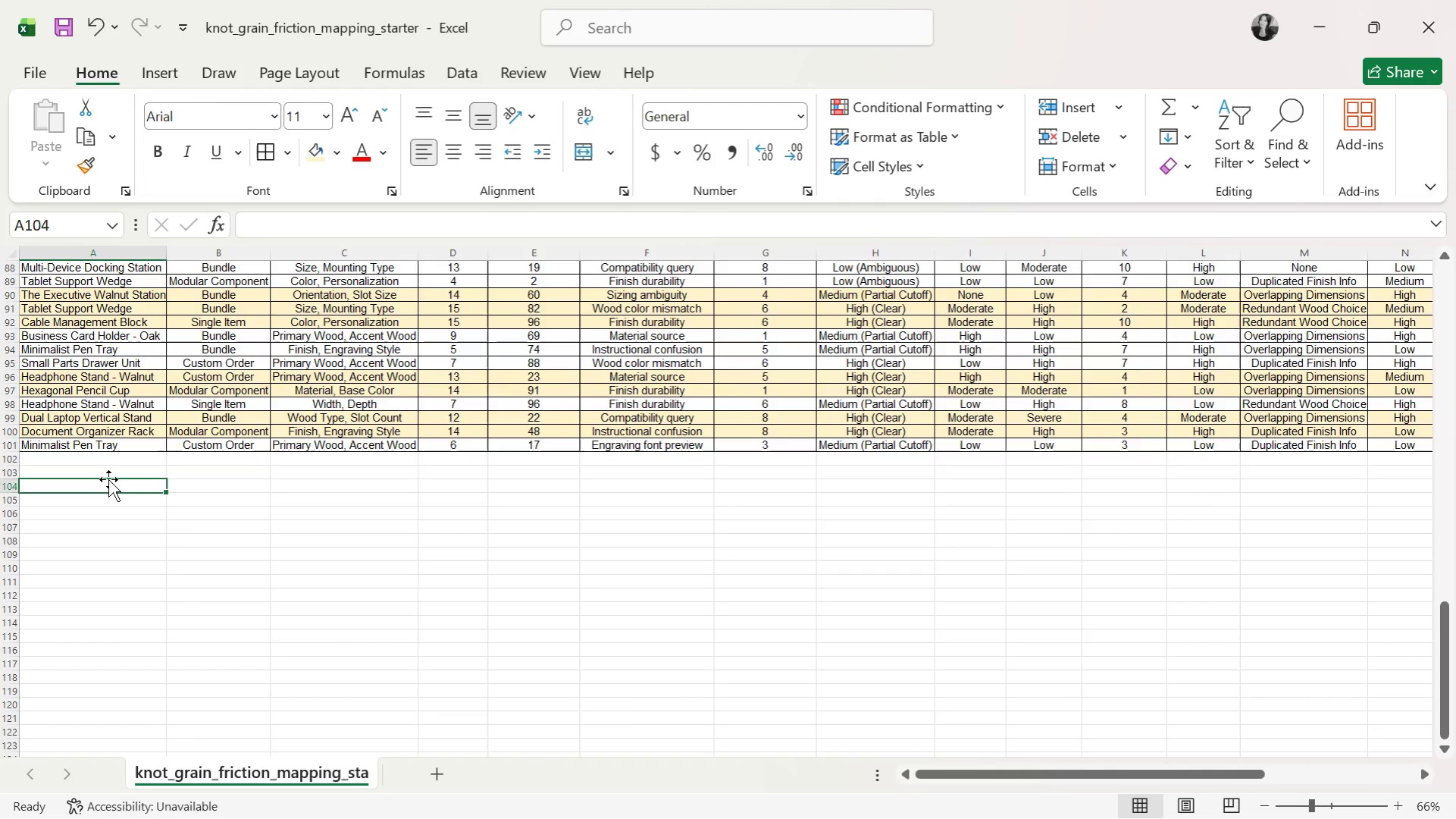 
wait(5.3)
 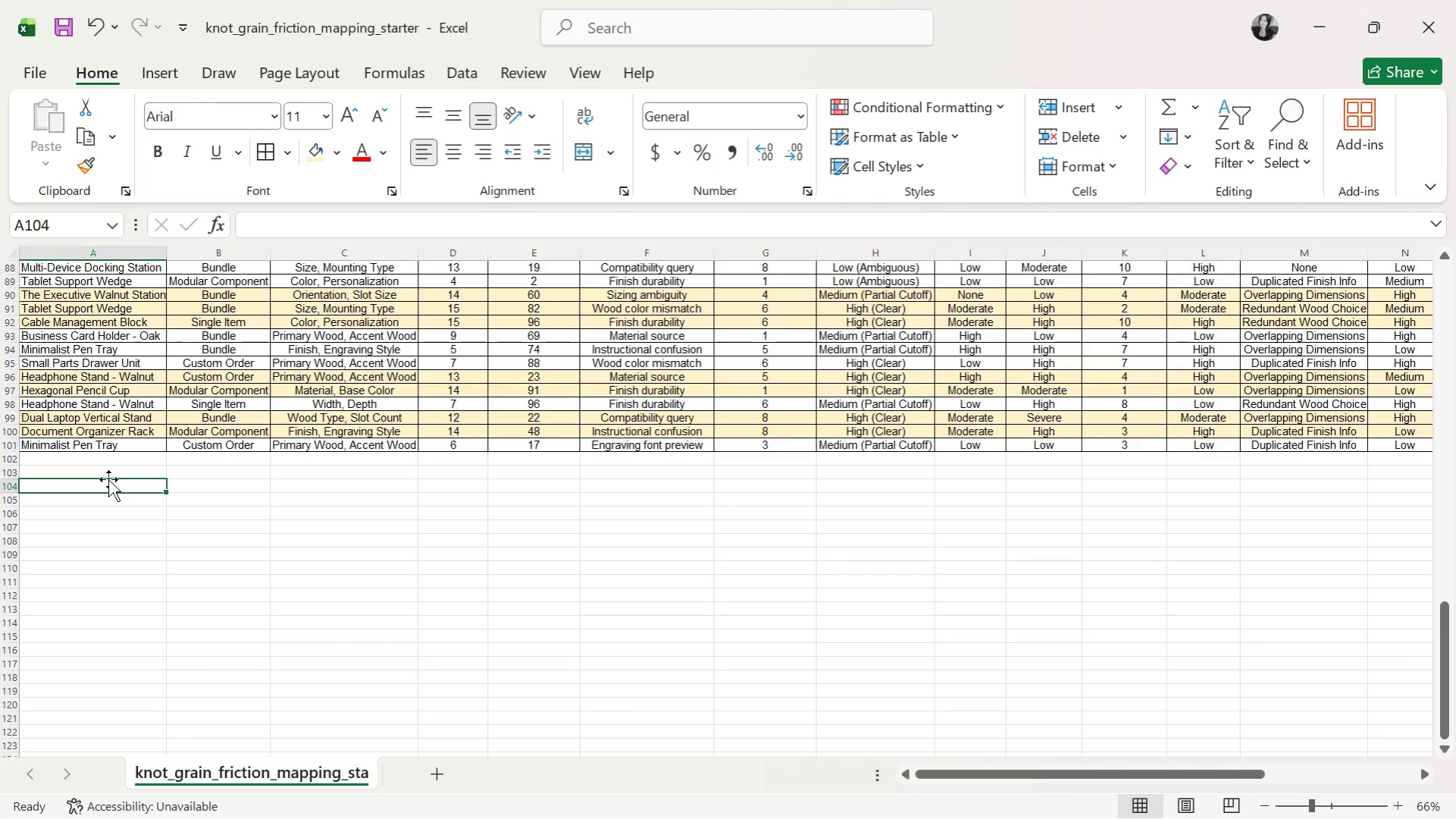 
key(ArrowUp)
 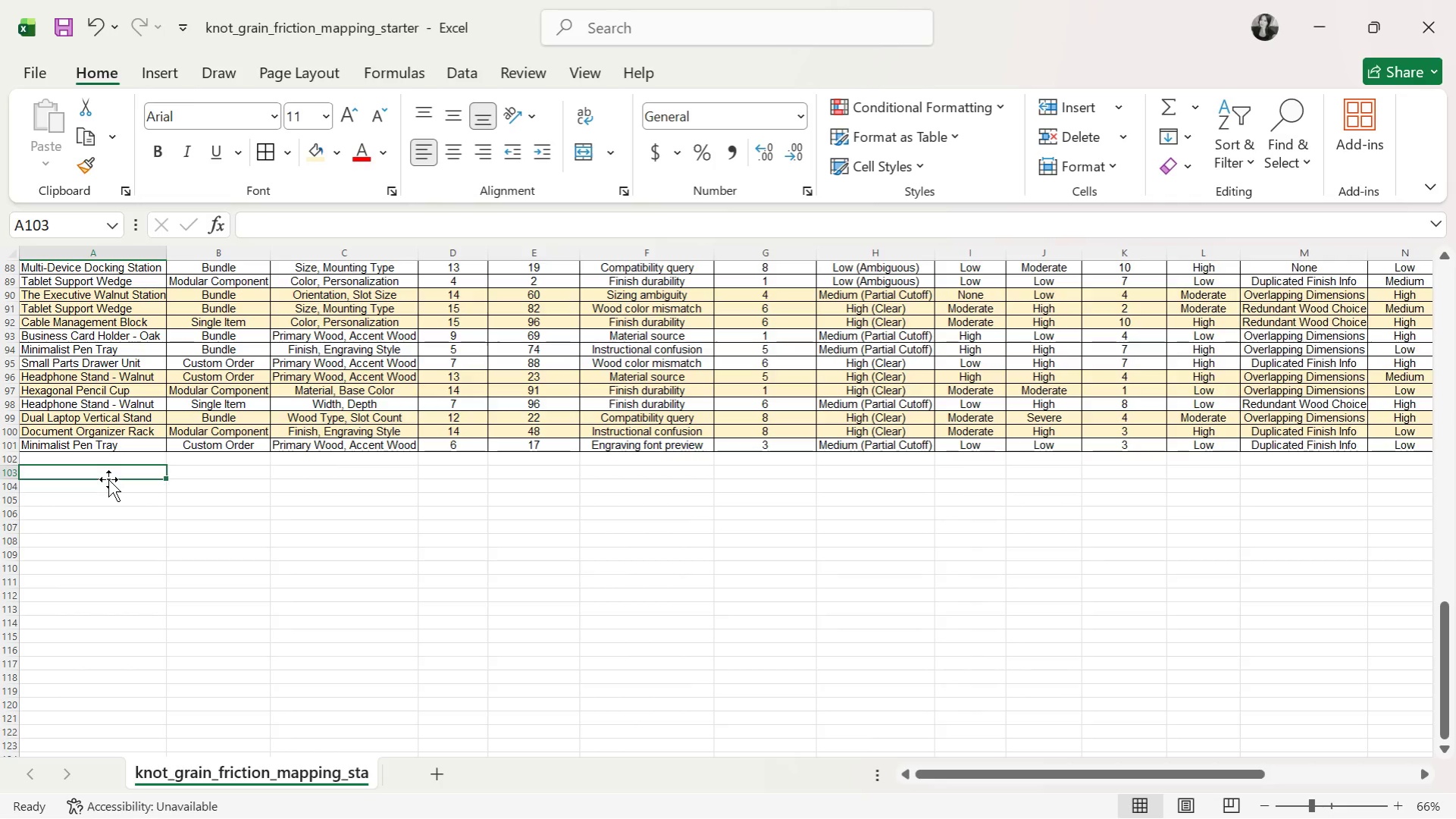 
type(The yellow highlighted )
 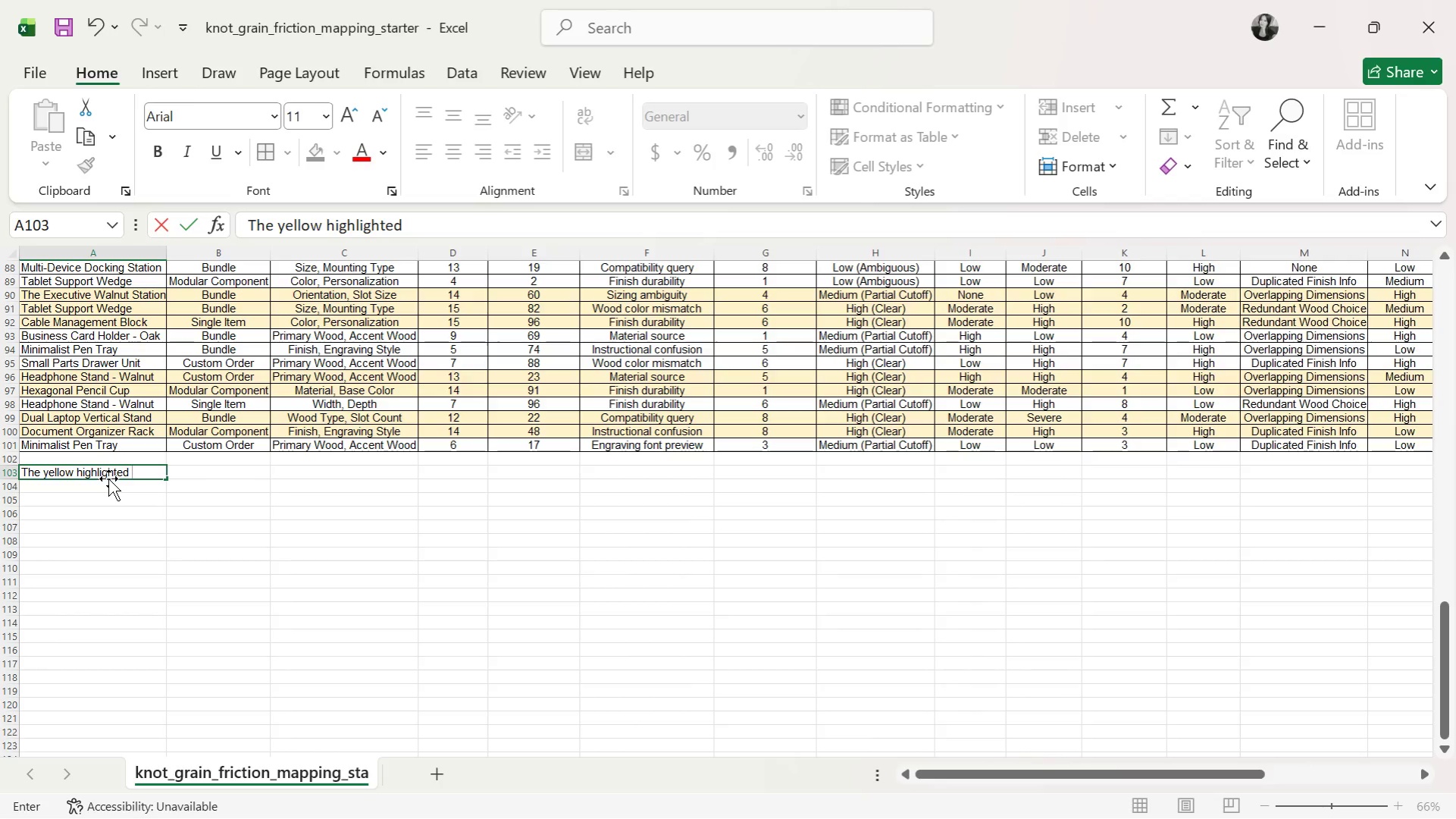 
wait(8.76)
 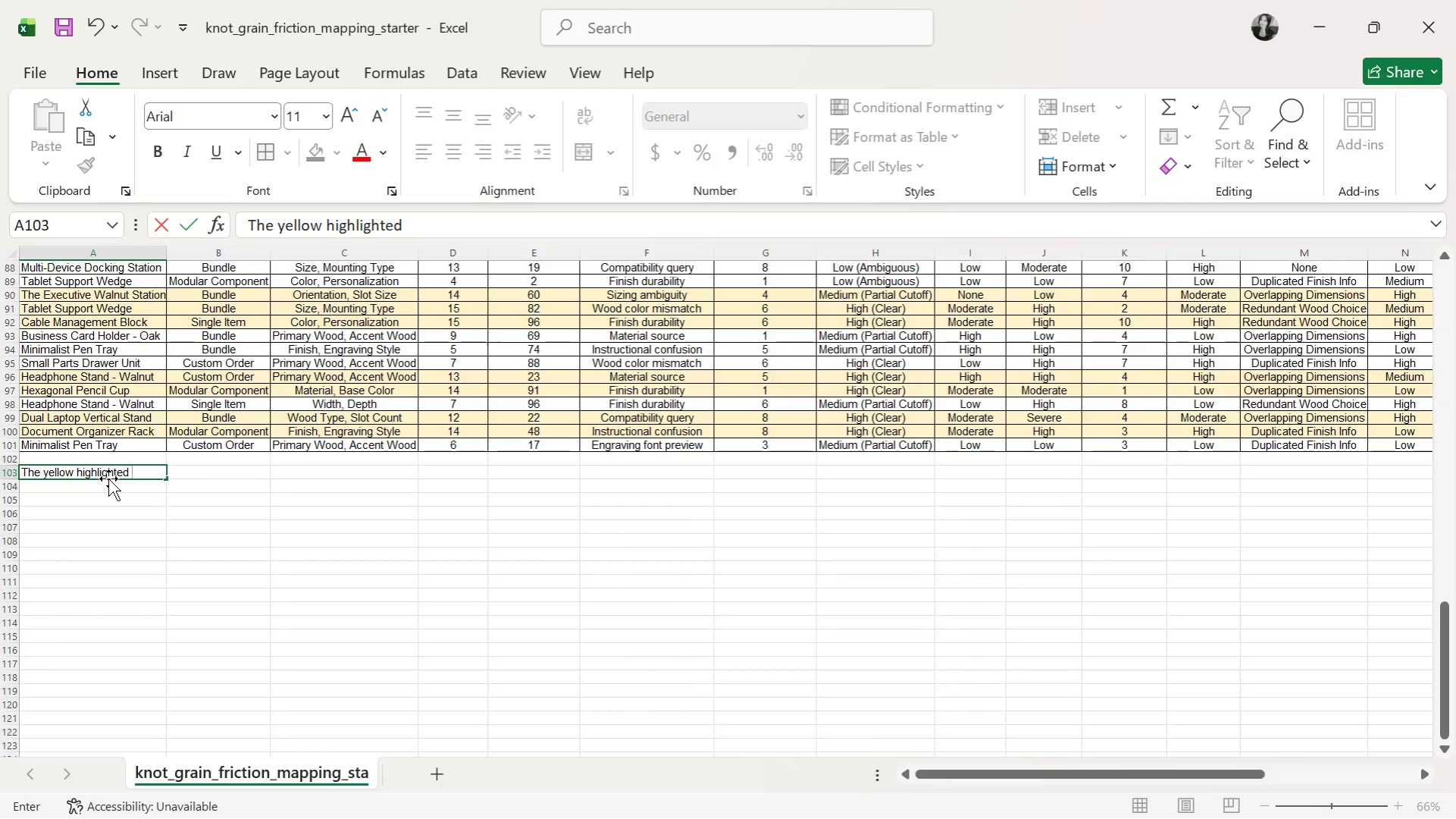 
type(part is the 25 key listings)
 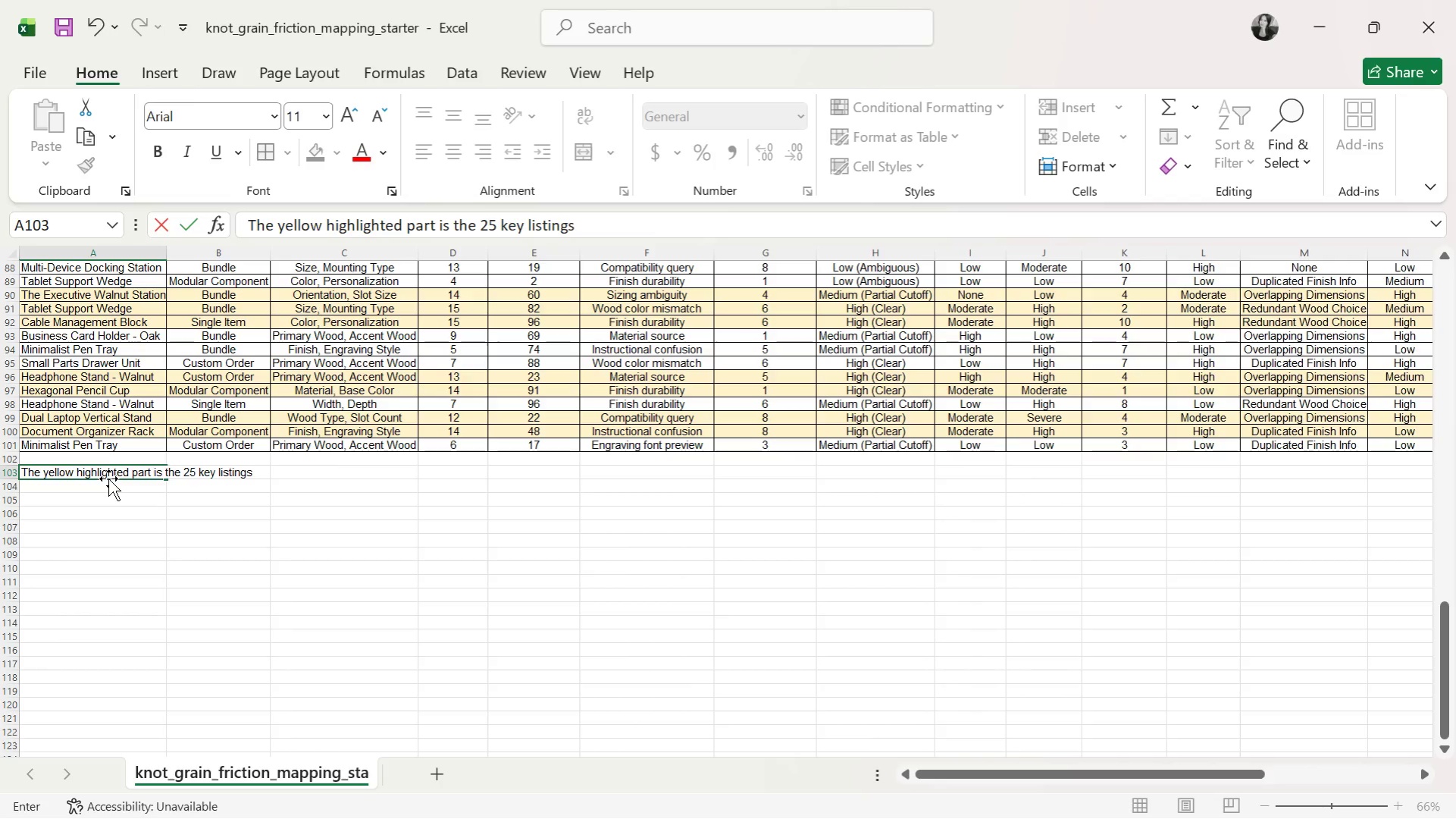 
key(Period)
 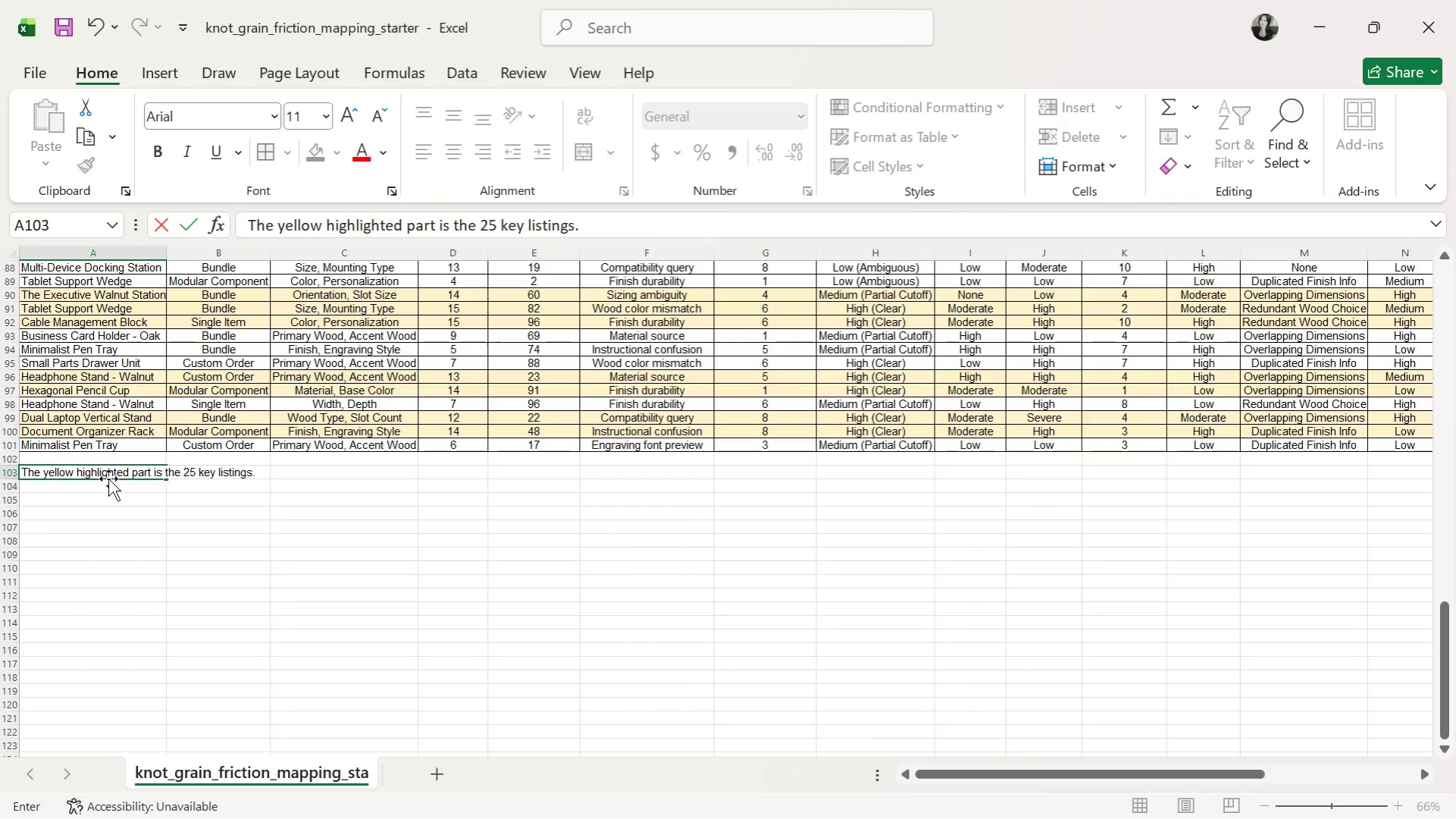 
key(Enter)
 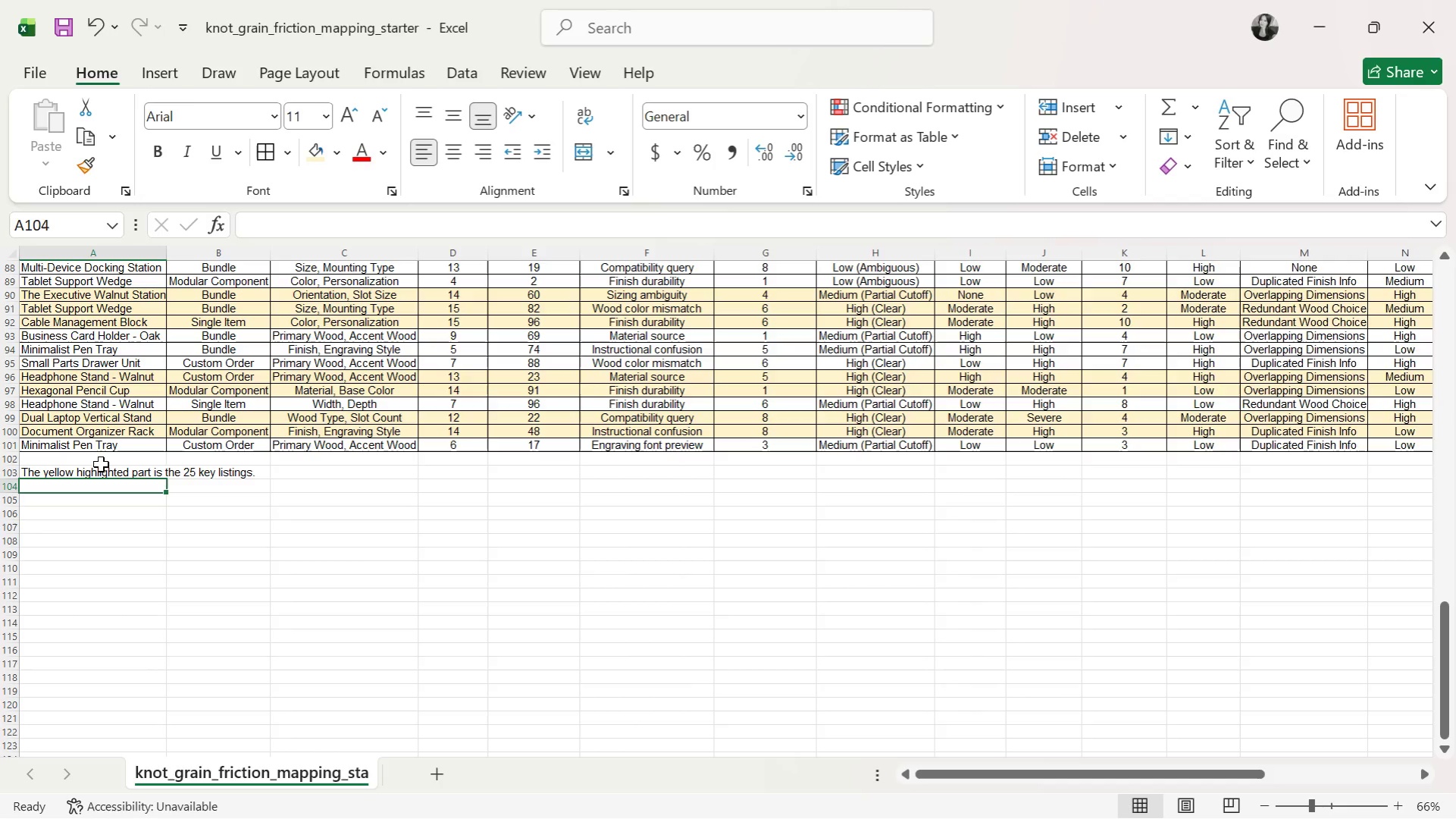 
left_click_drag(start_coordinate=[83, 473], to_coordinate=[174, 476])
 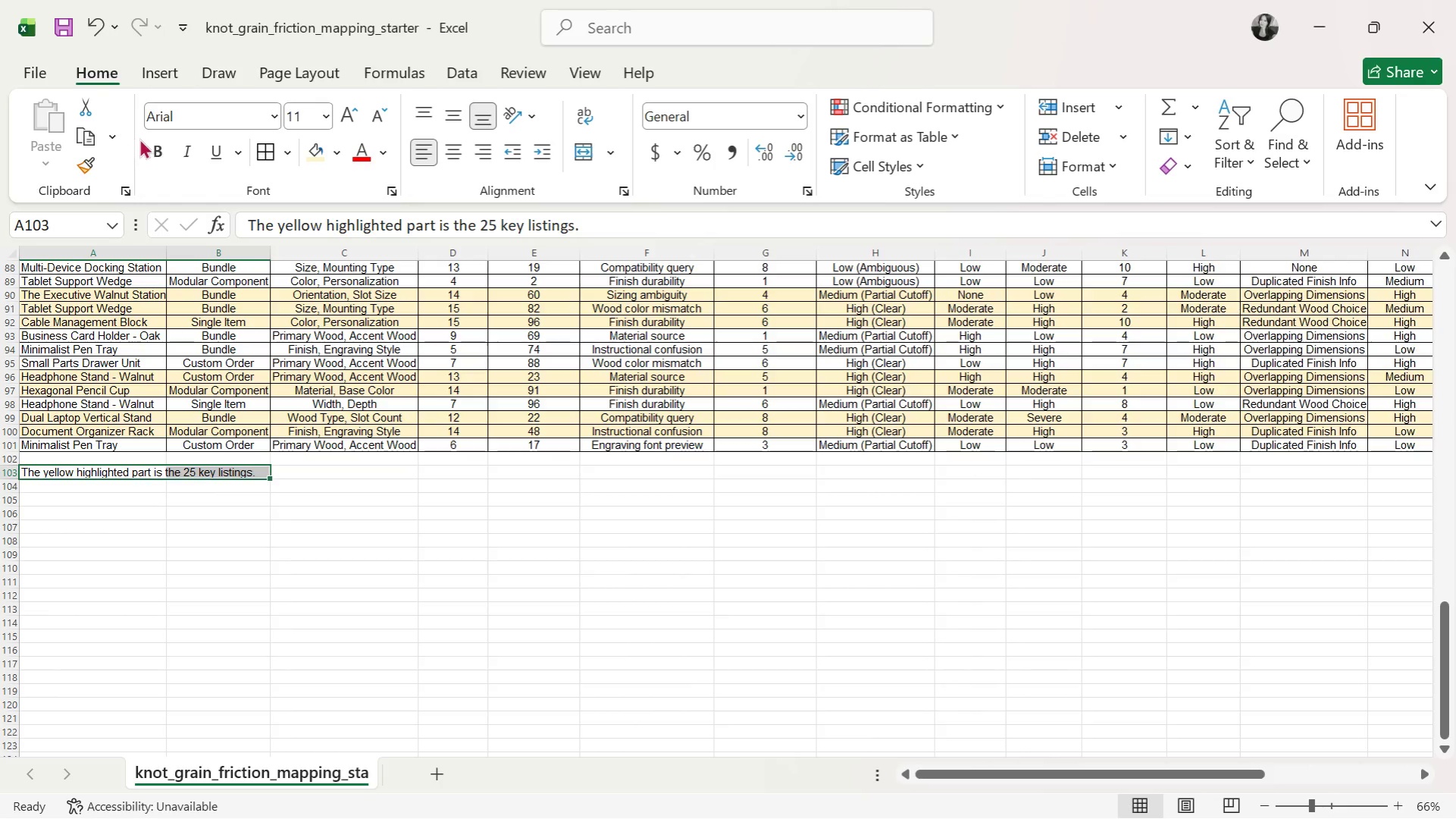 
left_click([158, 146])
 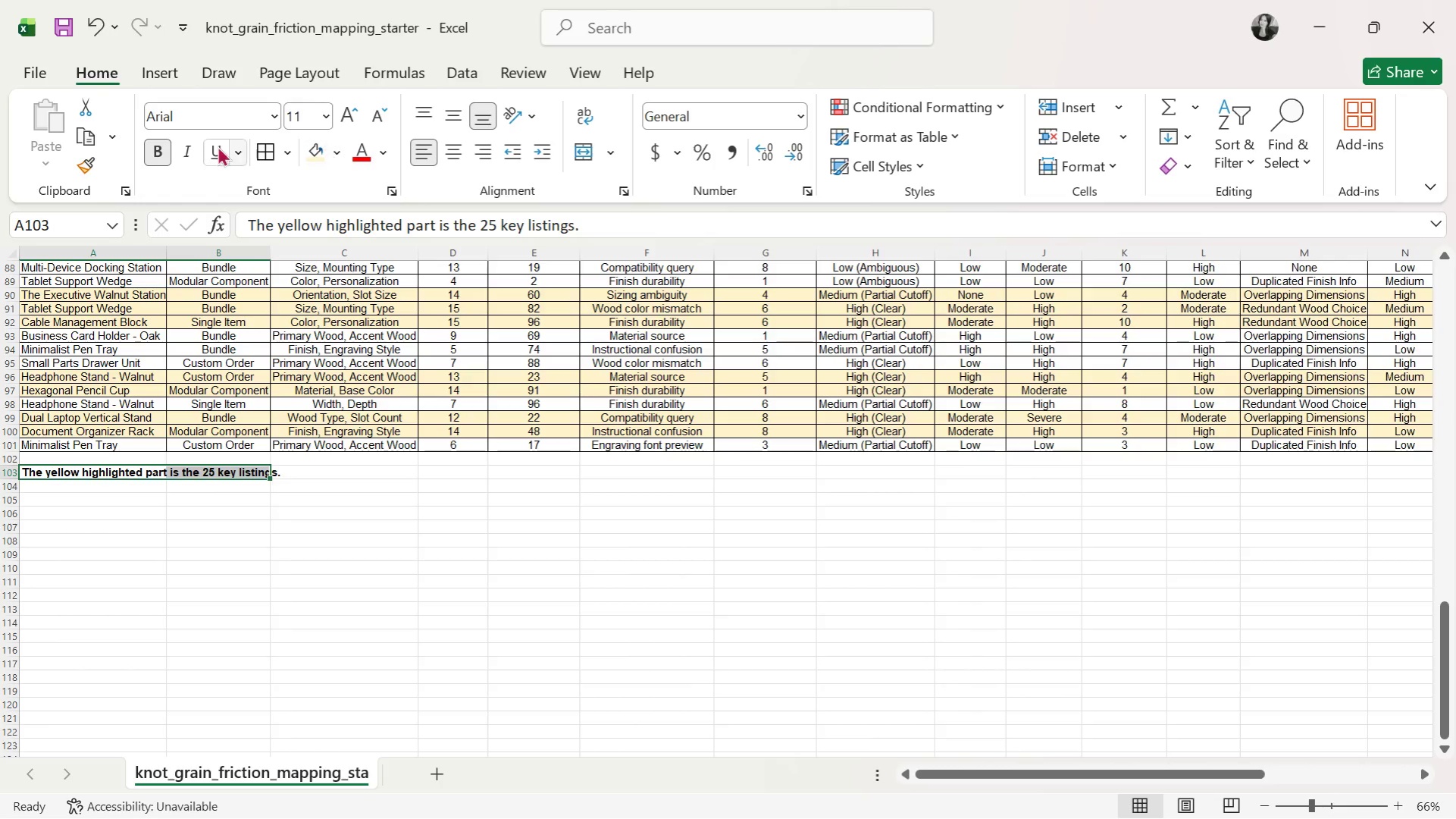 
double_click([389, 615])
 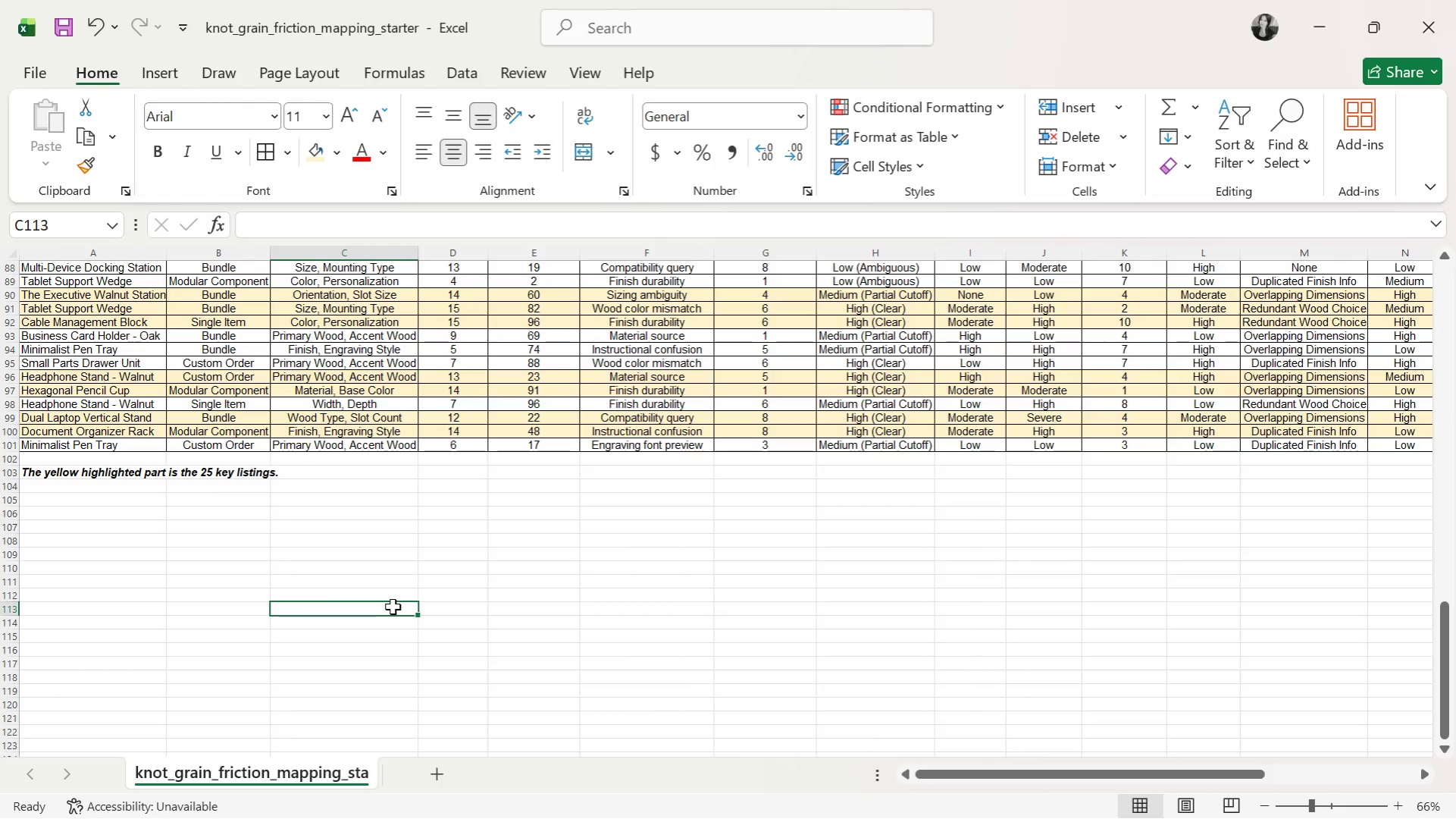 
scroll: coordinate [408, 577], scroll_direction: up, amount: 44.0
 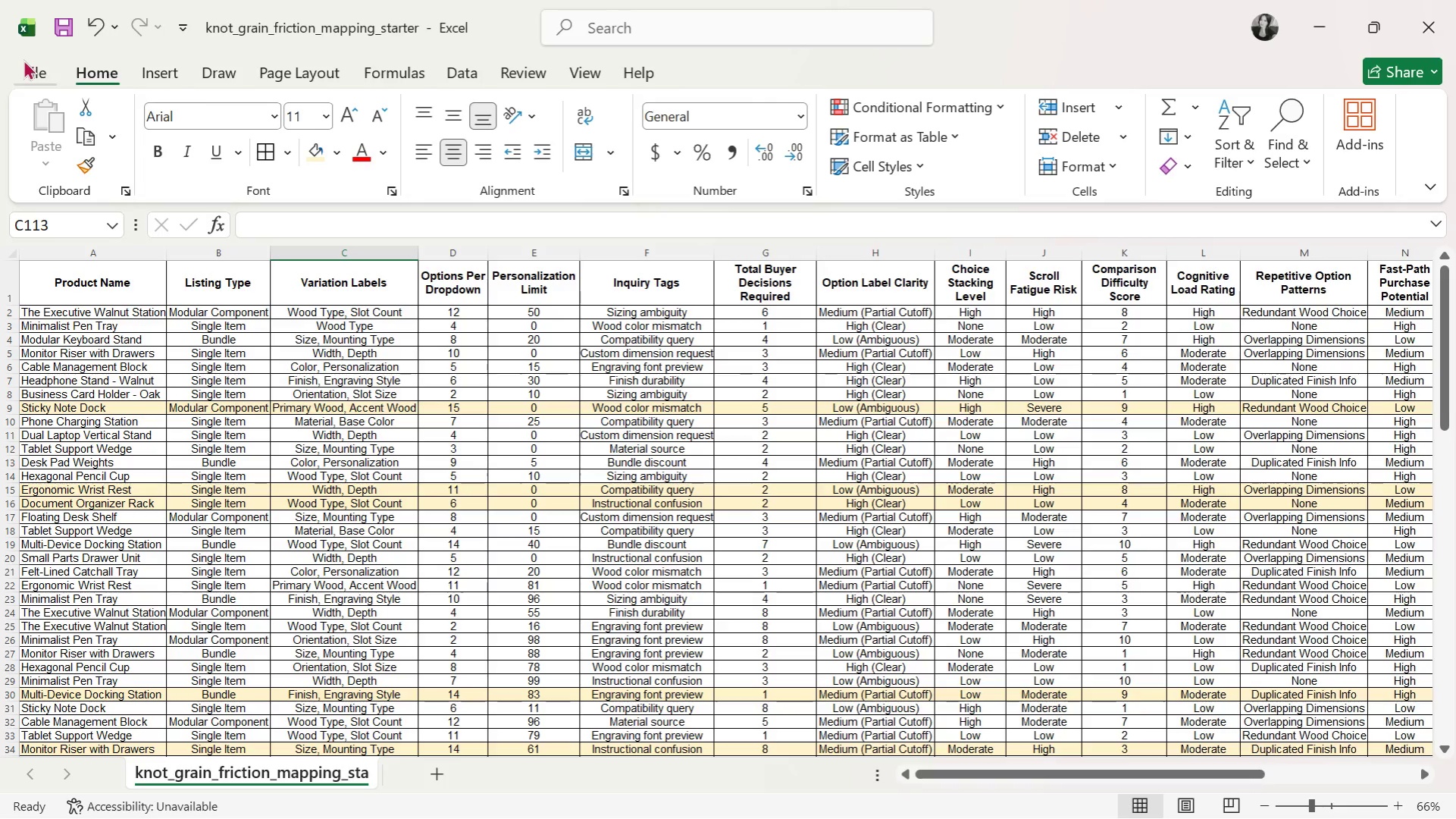 
left_click([33, 65])
 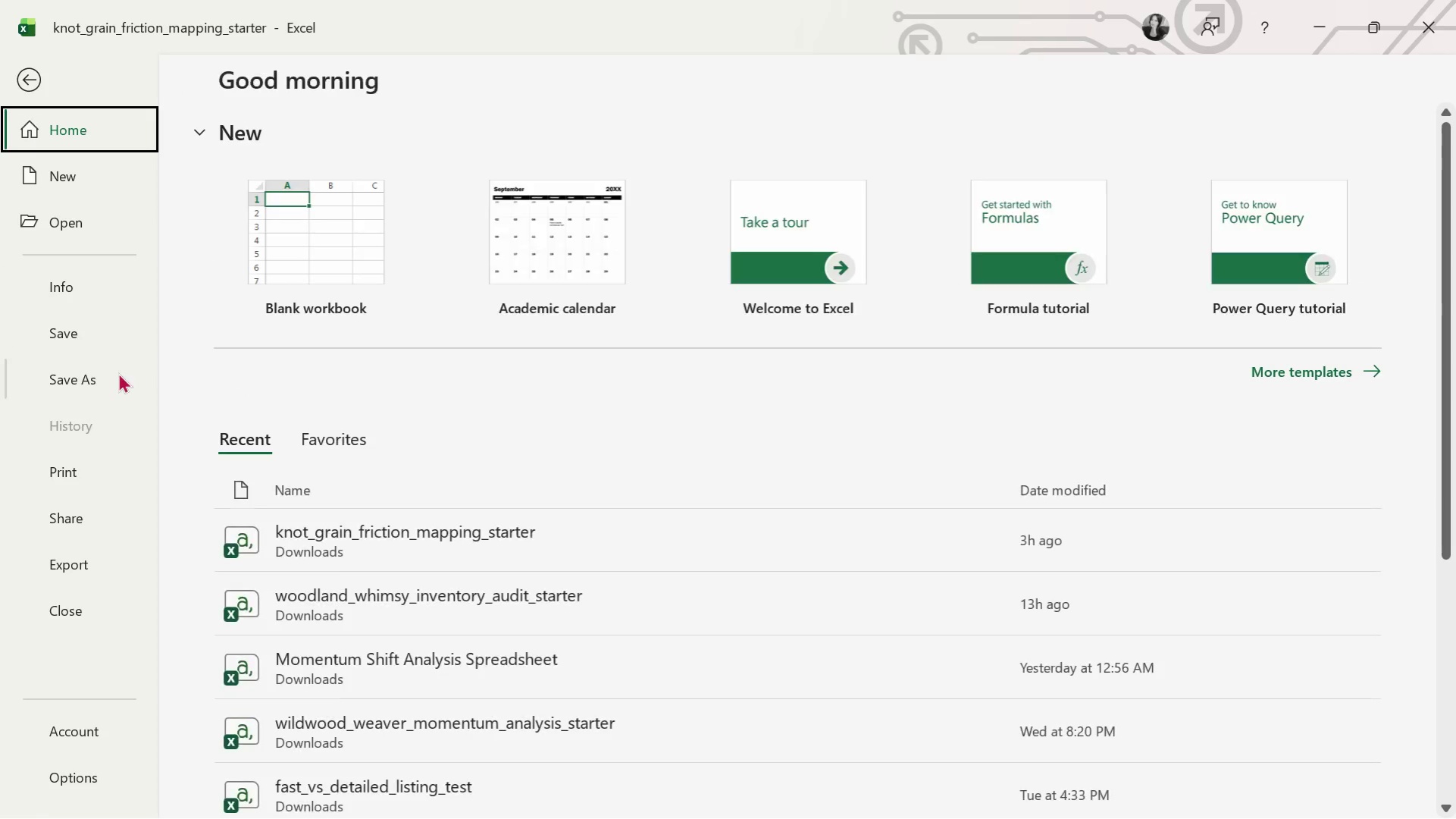 
left_click([111, 376])
 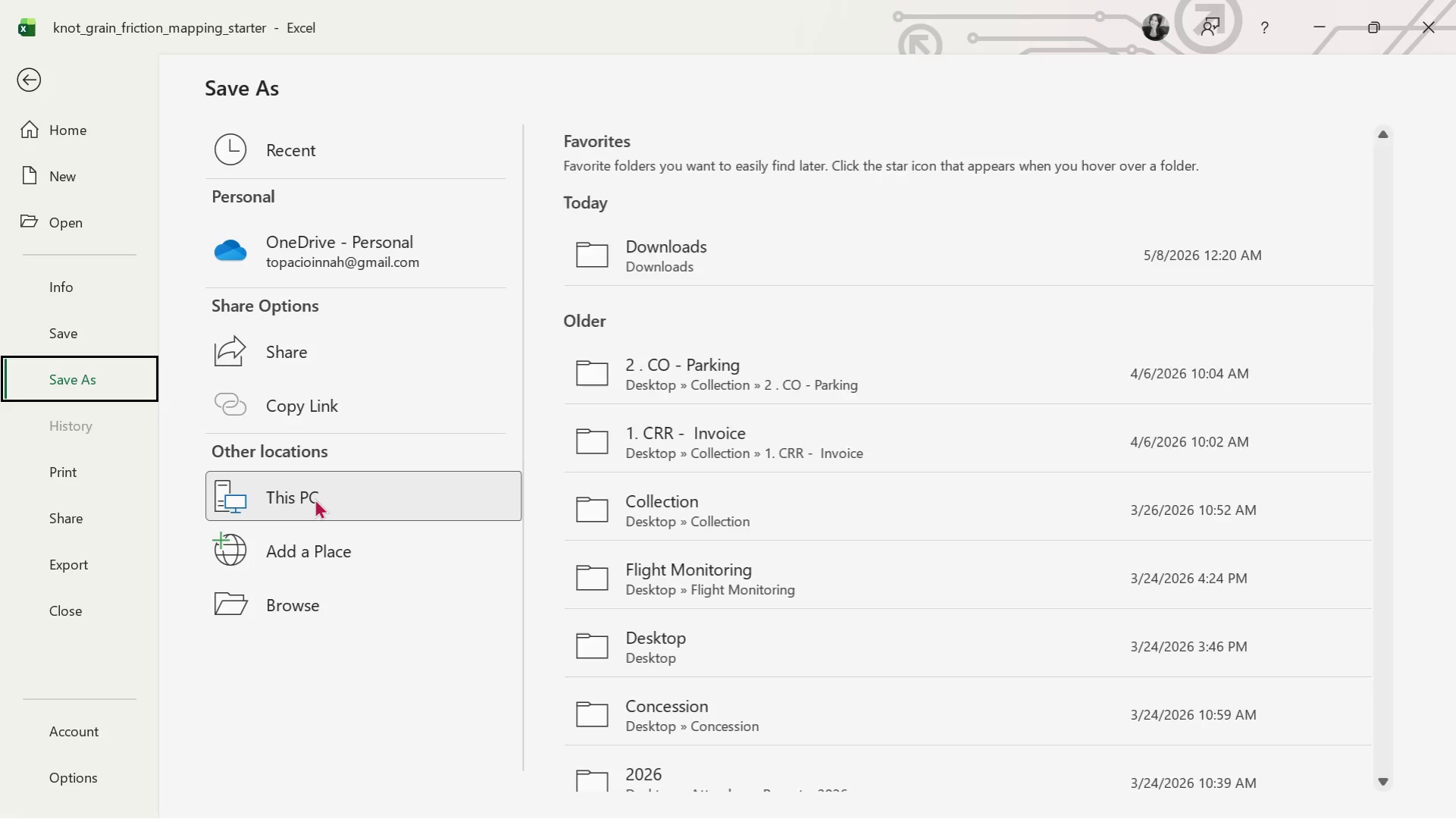 
double_click([315, 498])
 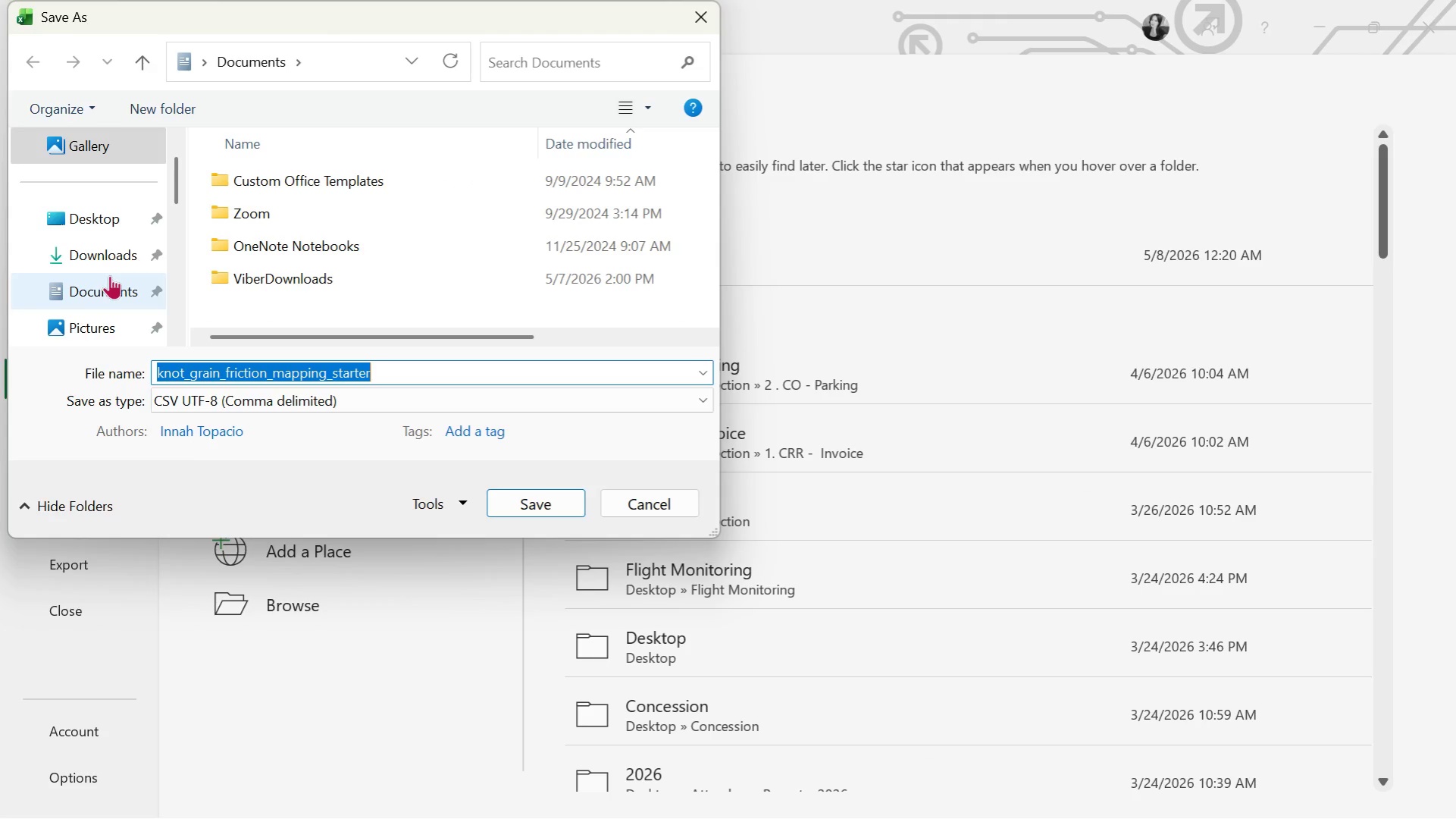 
double_click([115, 257])
 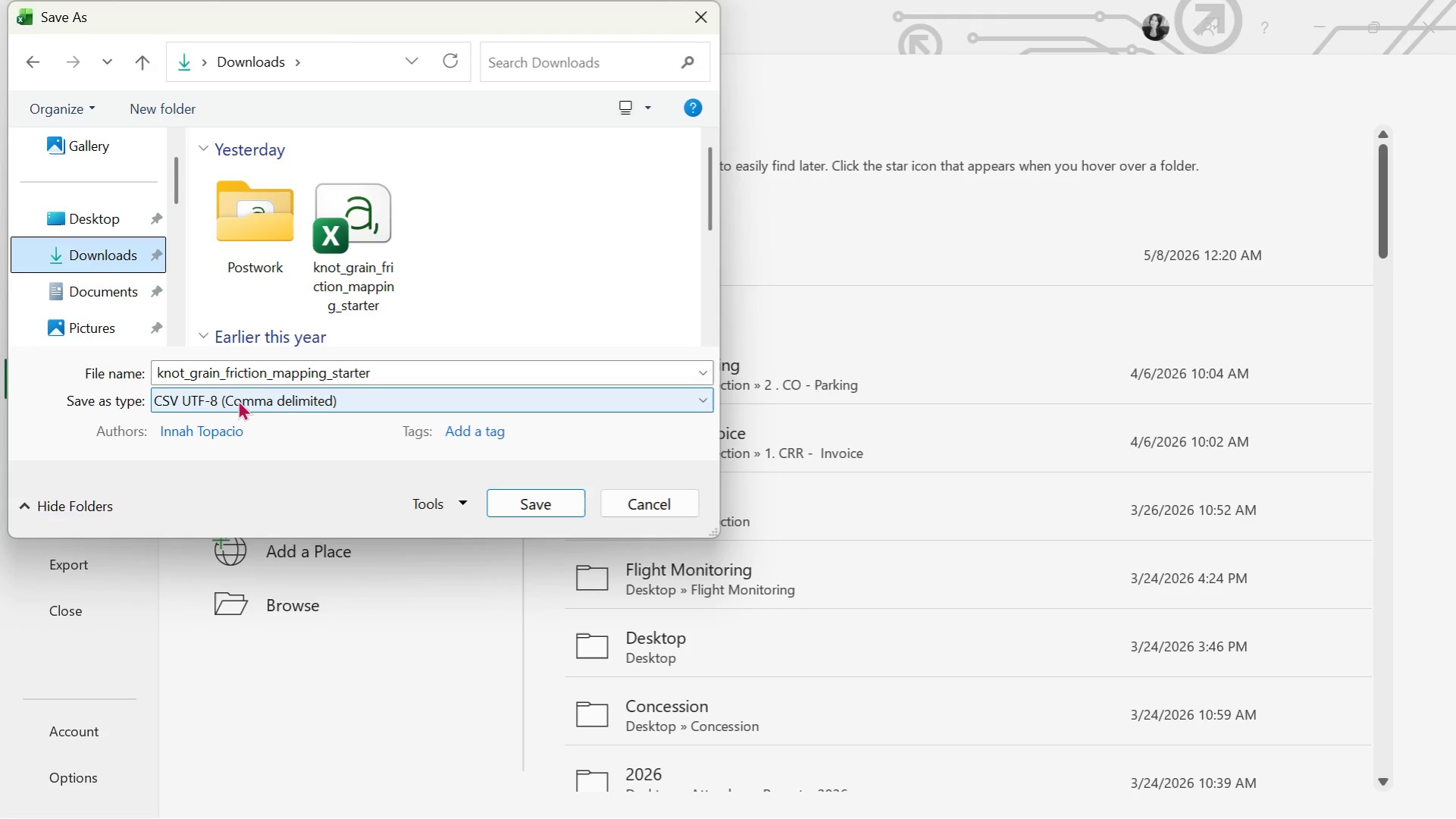 
key(Alt+Tab)
 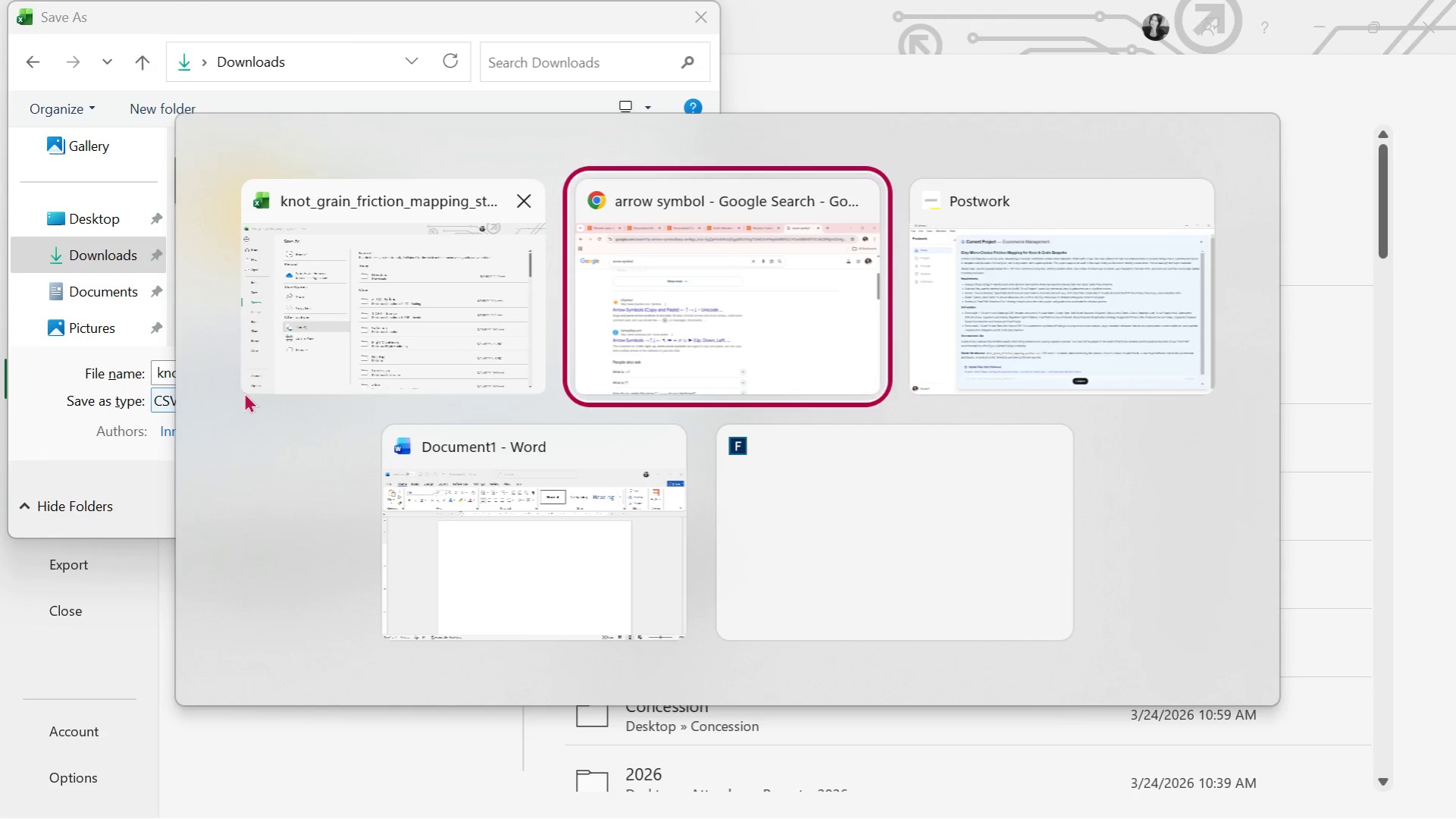 
key(Alt+Tab)